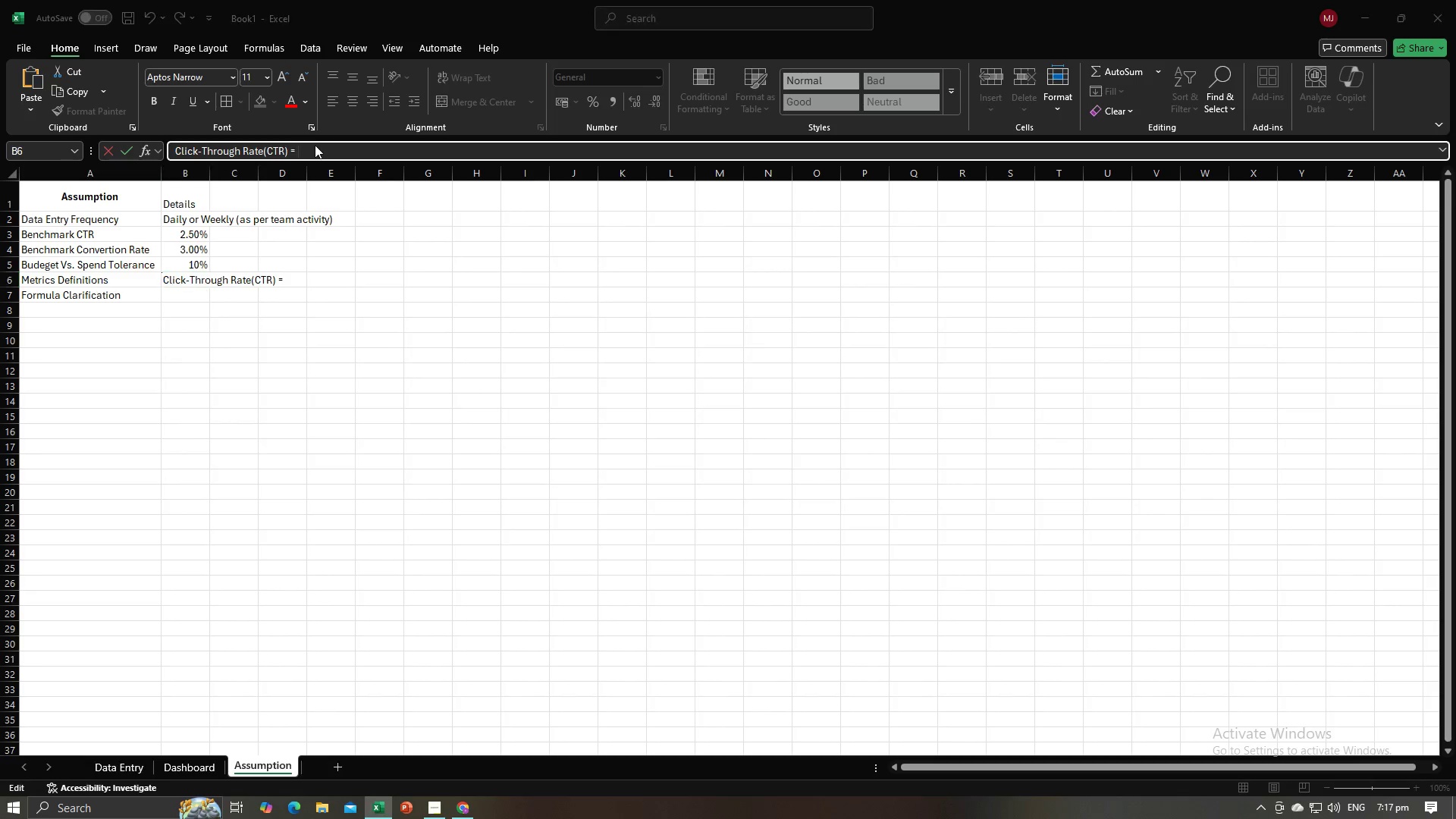 
key(Alt+AltLeft)
 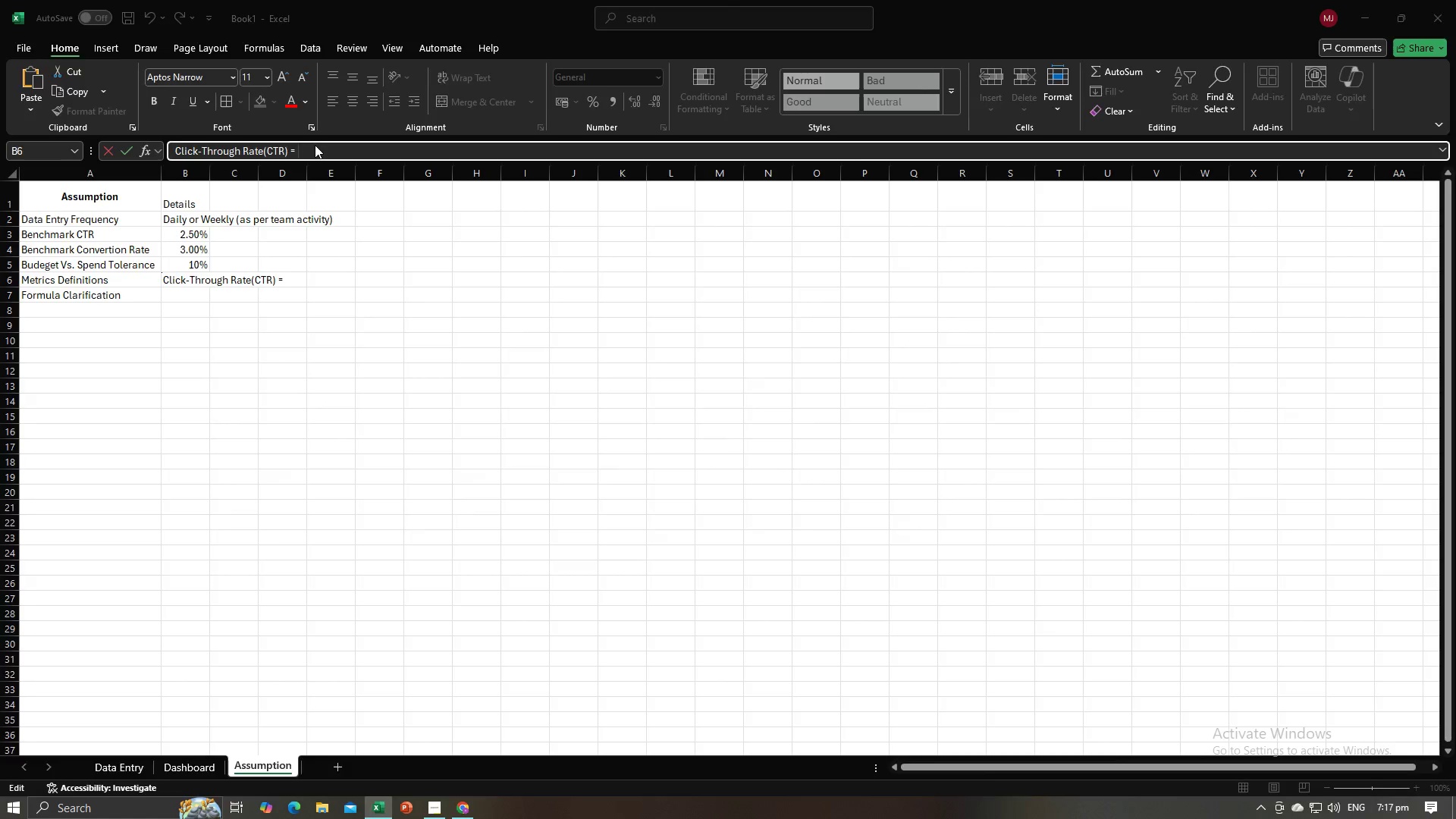 
key(Alt+Tab)
 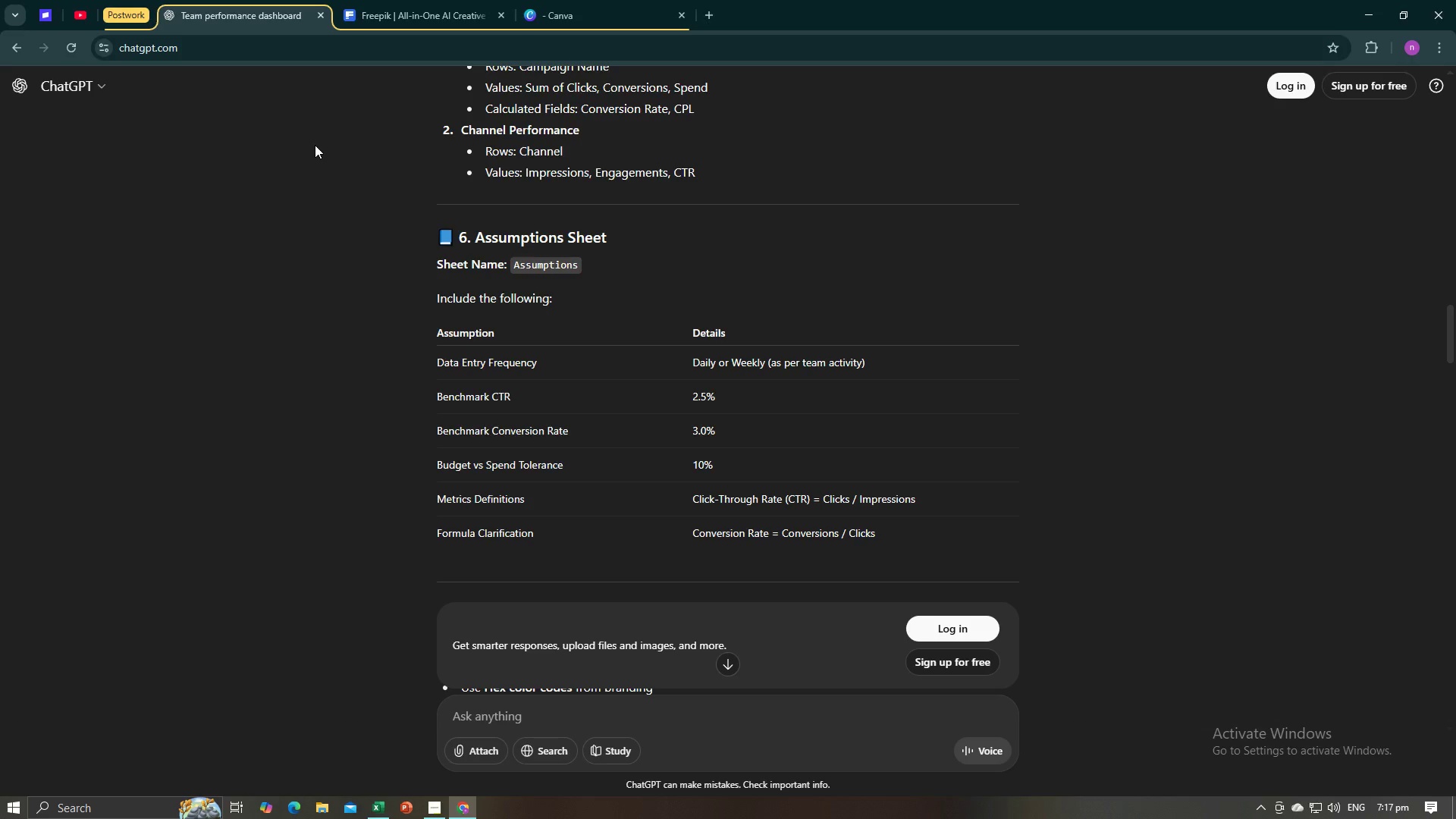 
key(Alt+AltLeft)
 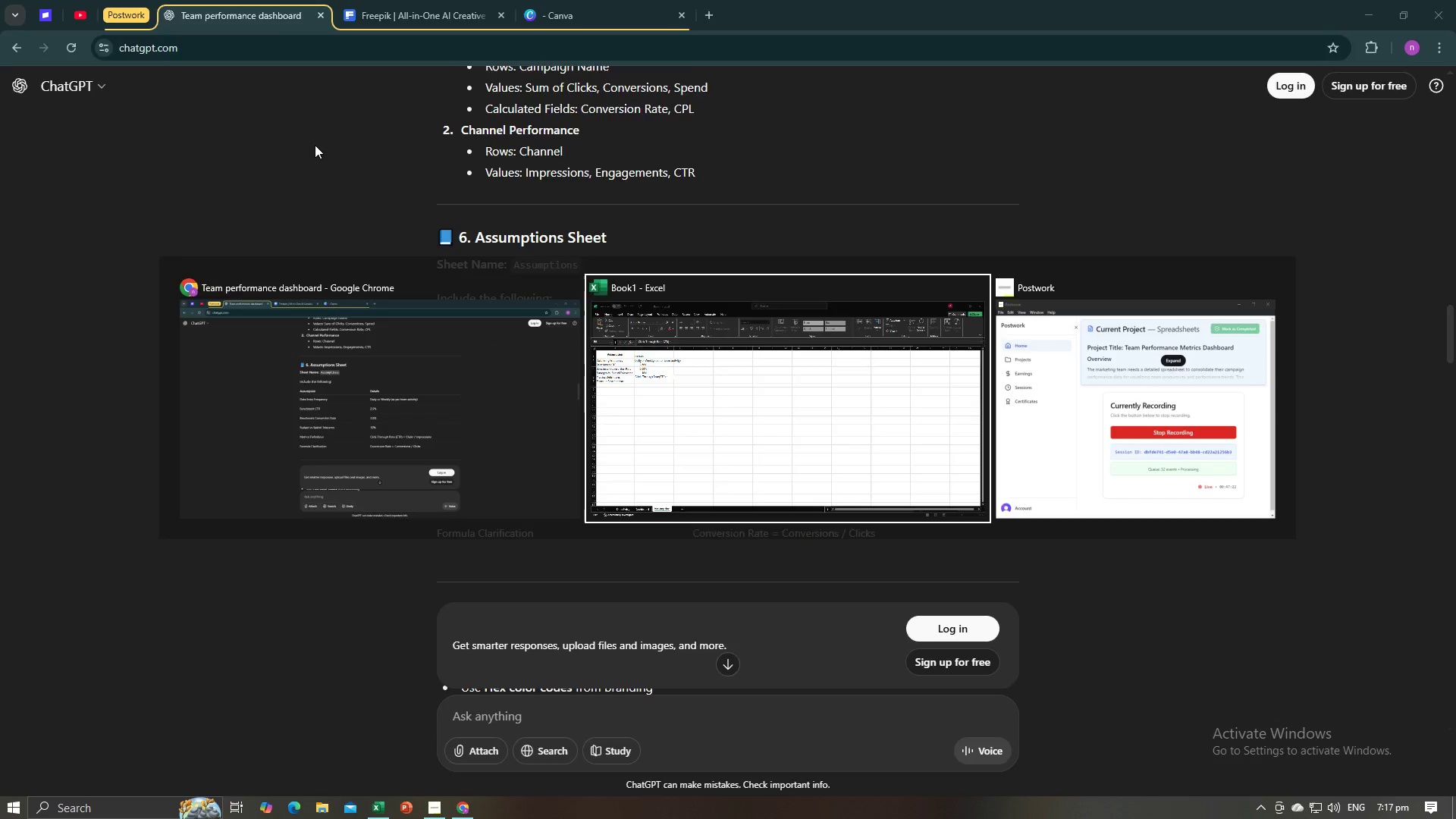 
key(Tab)
type(Clicks/ Impressions)
 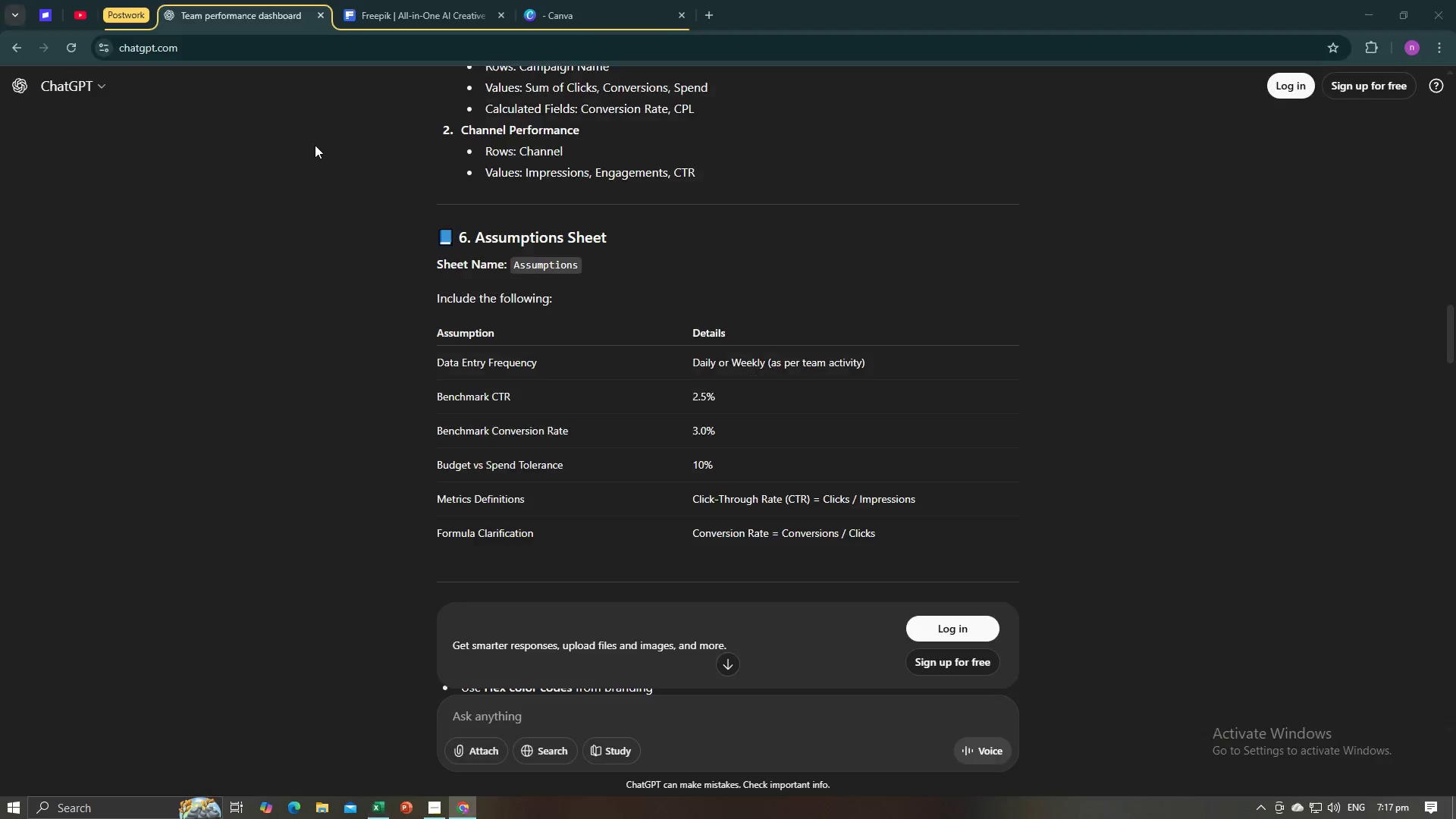 
 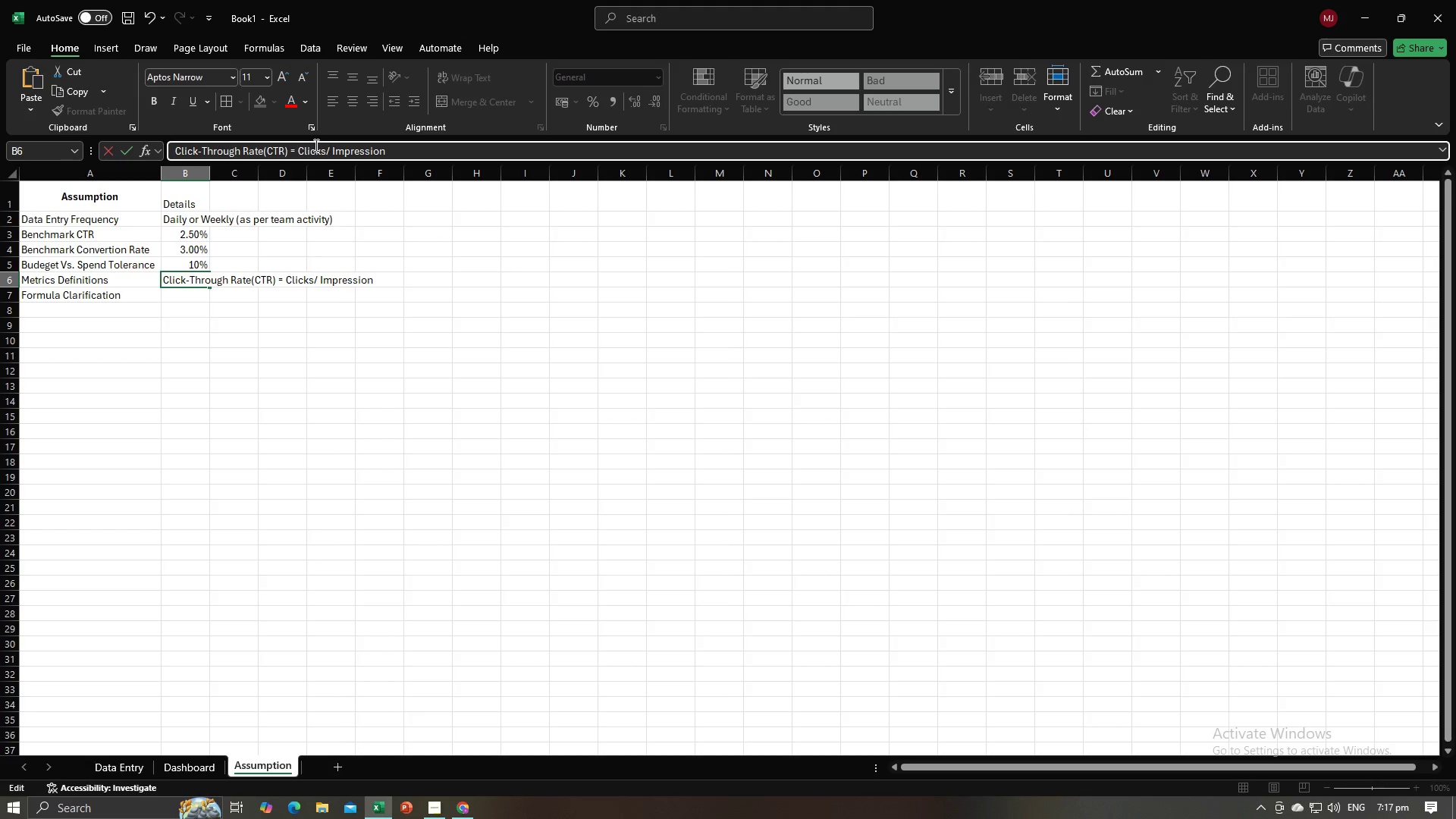 
key(Alt+AltLeft)
 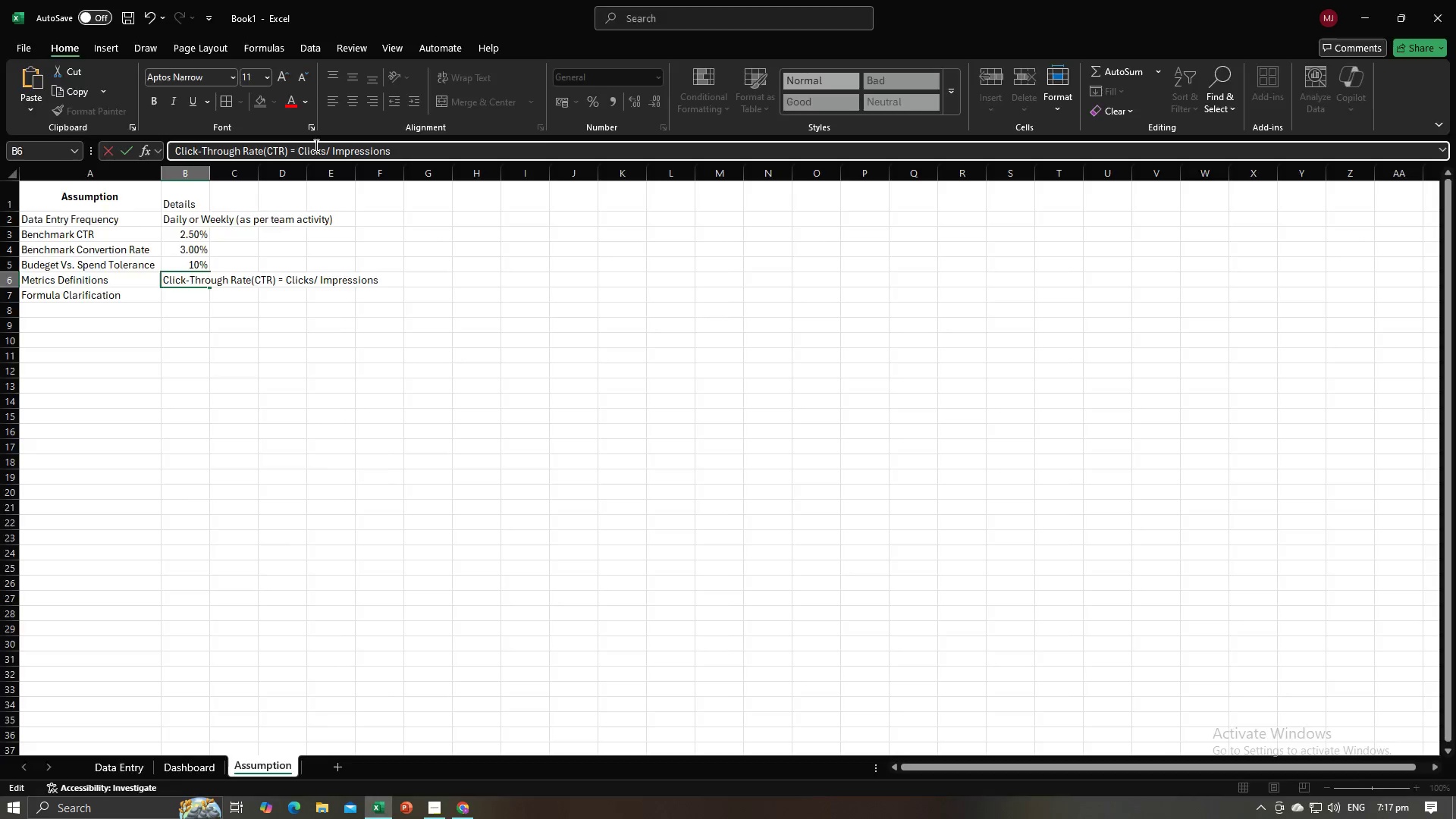 
key(Alt+Tab)
 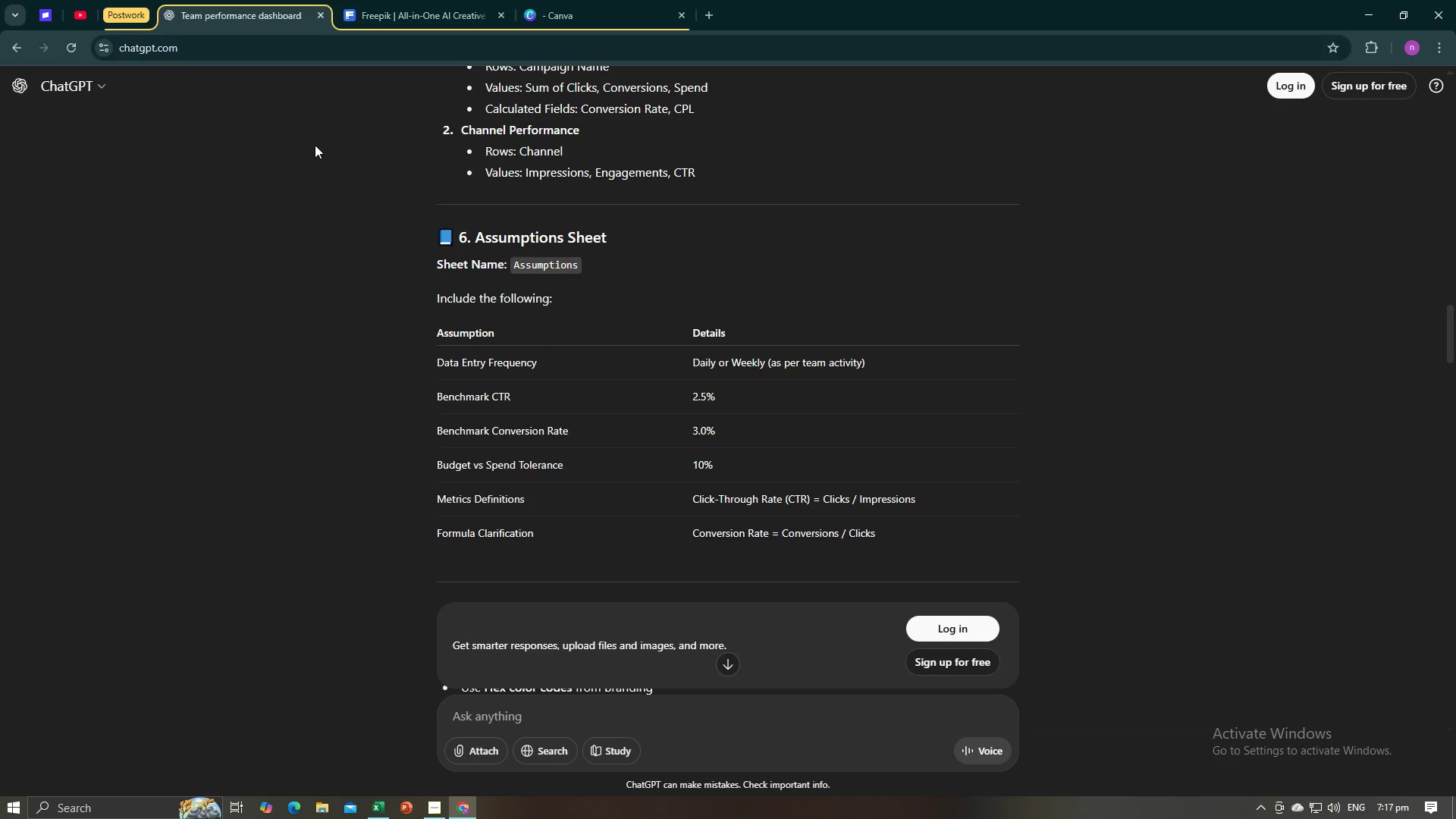 
key(Alt+AltLeft)
 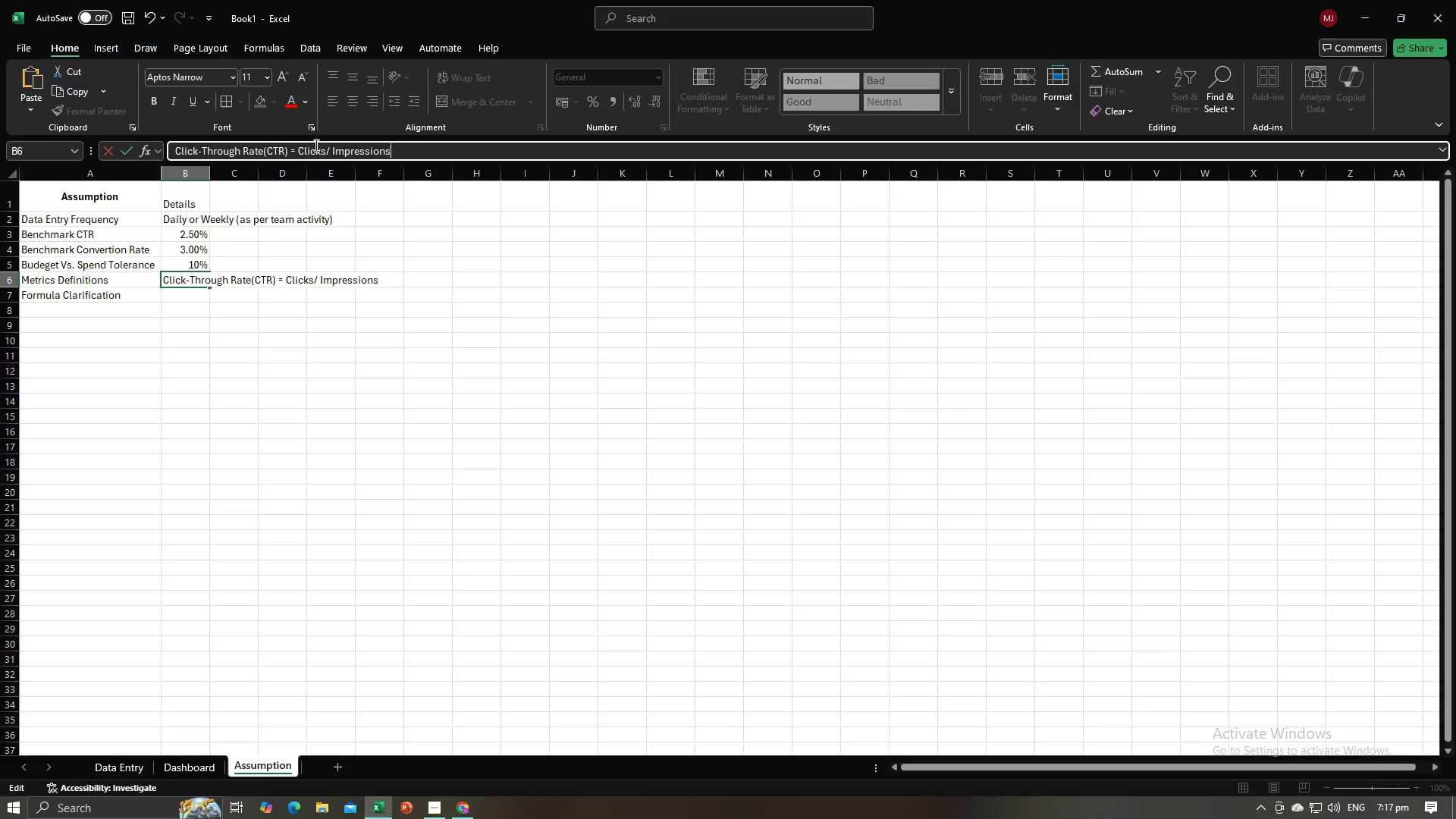 
key(Alt+Tab)
 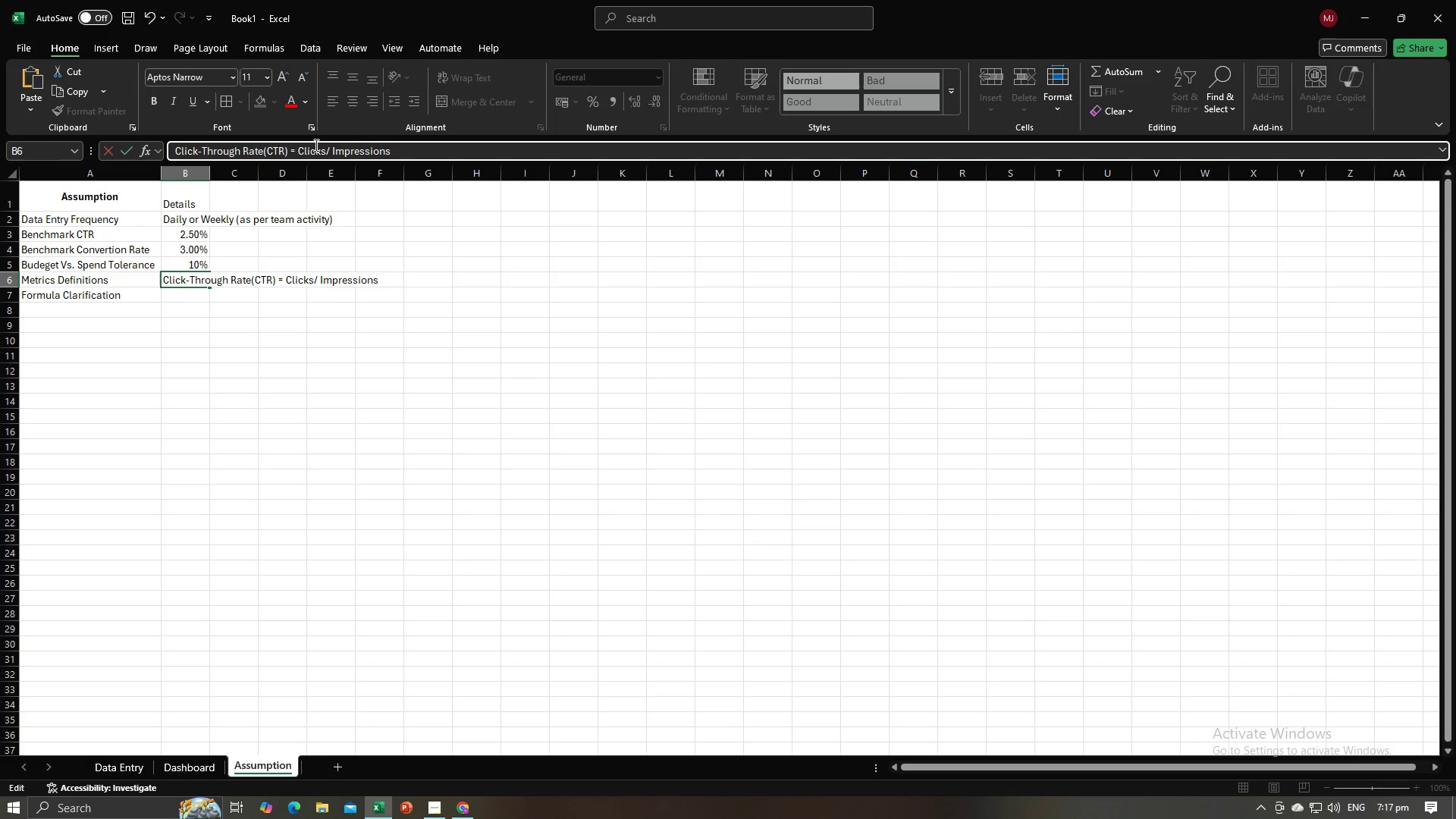 
key(Enter)
 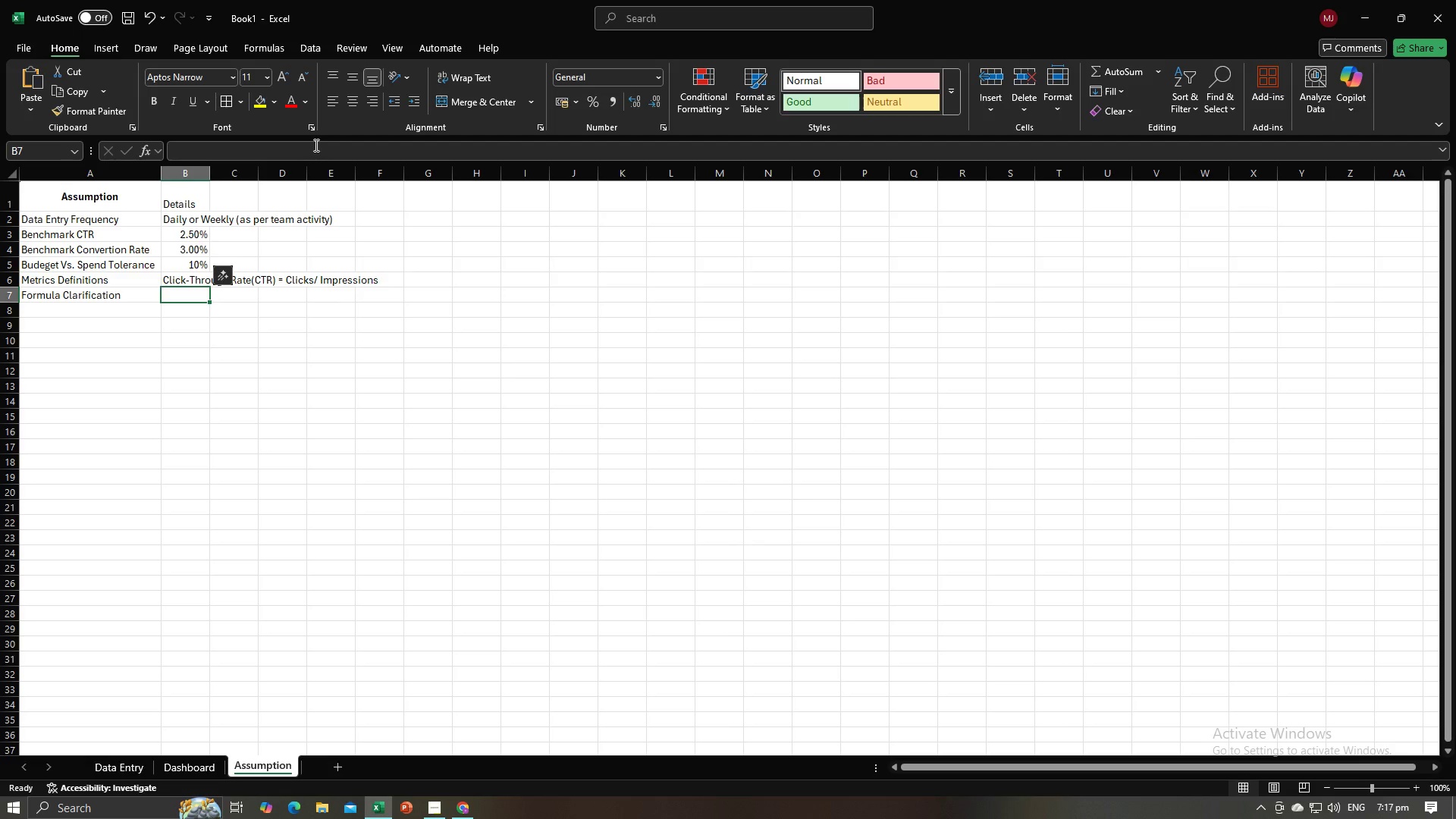 
key(Alt+AltLeft)
 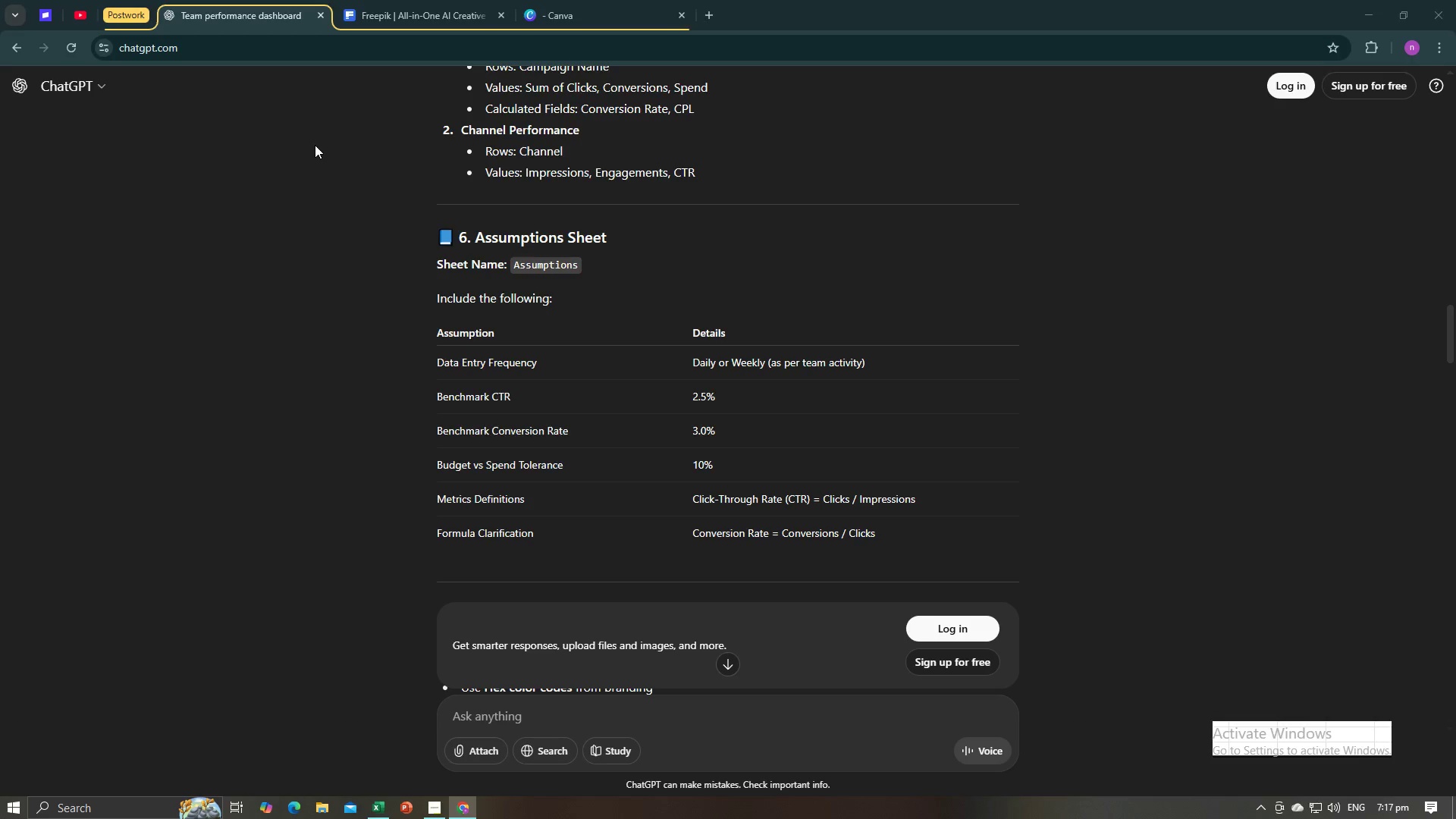 
key(Alt+Tab)
 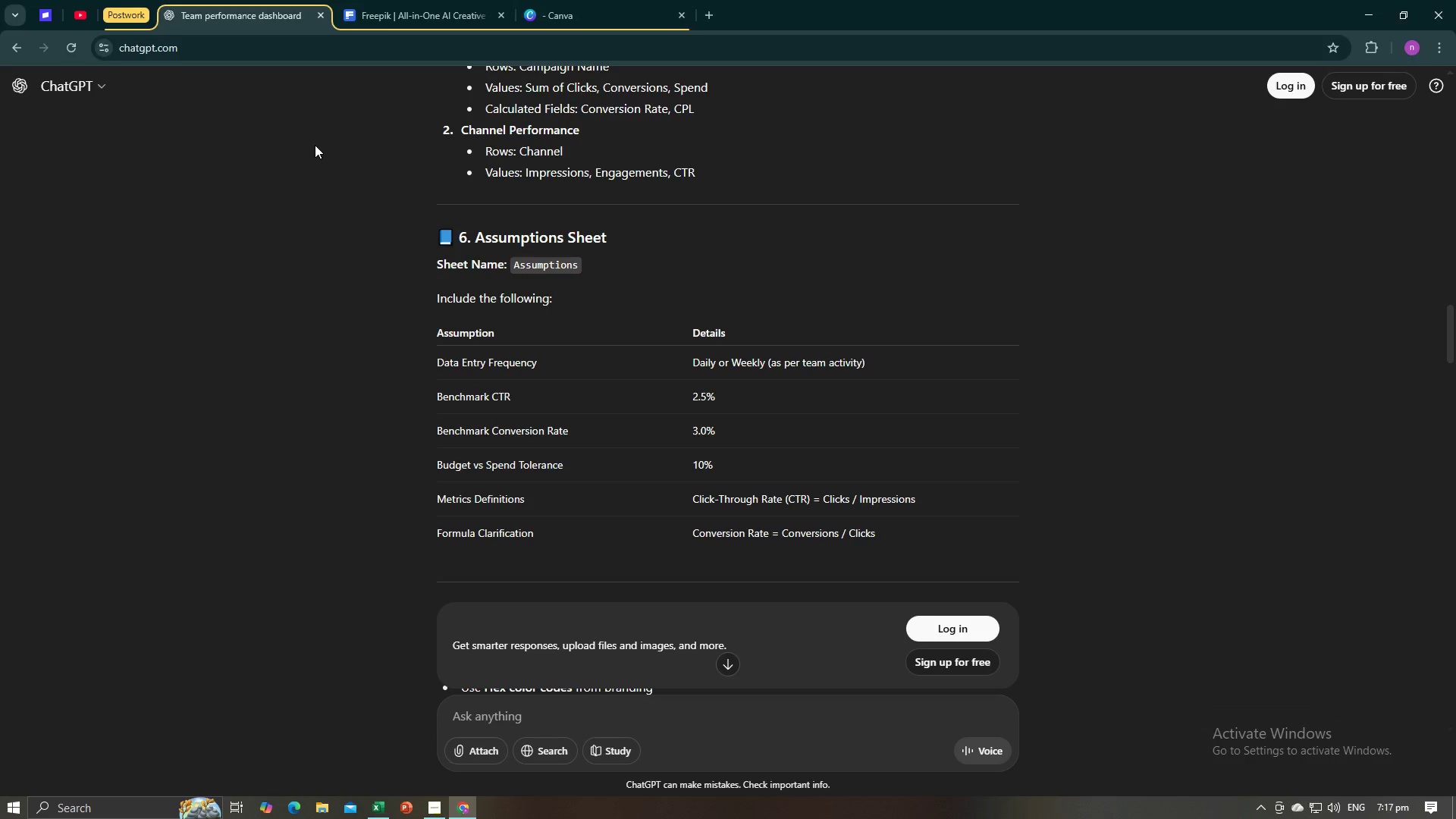 
wait(8.03)
 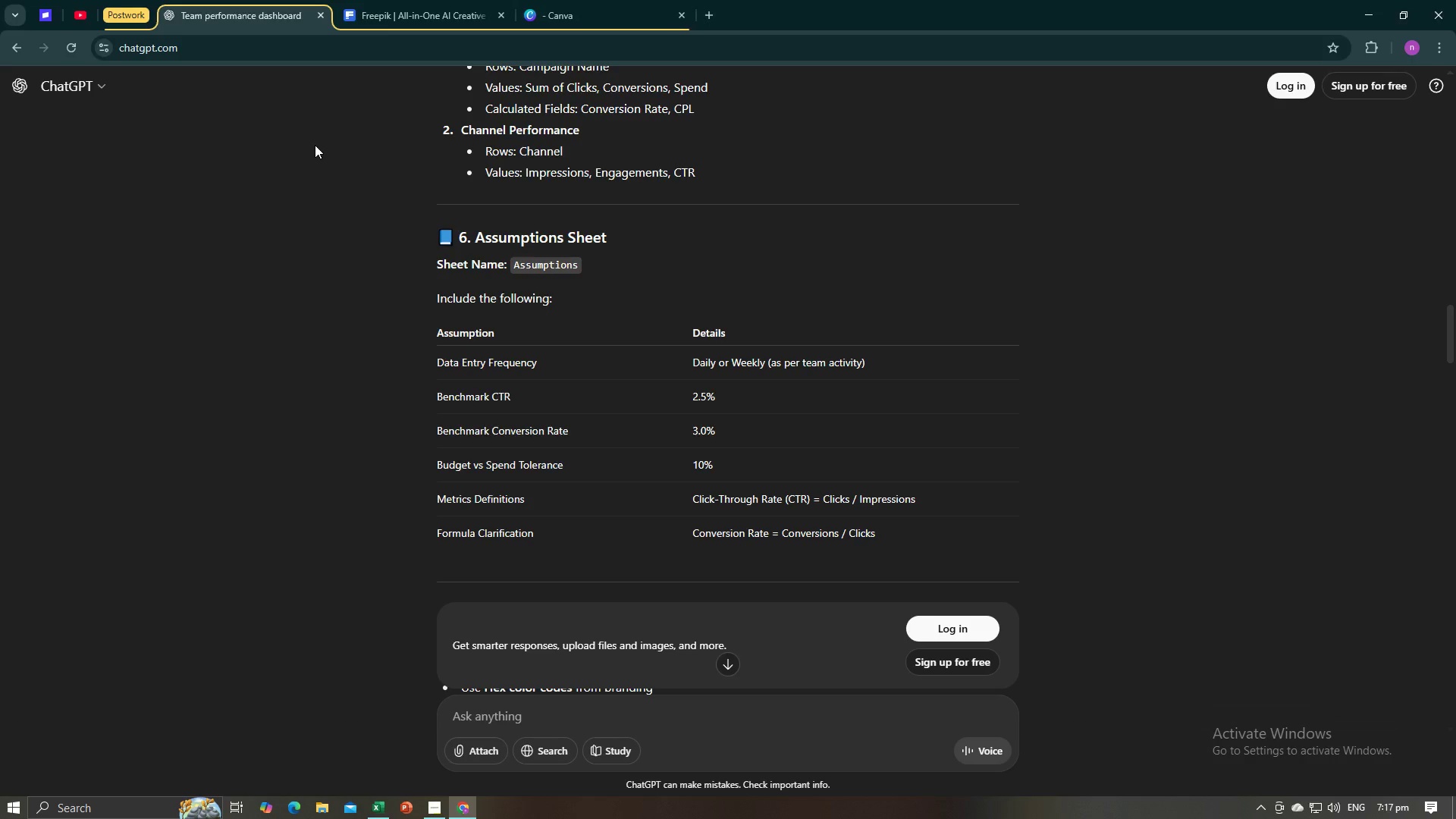 
key(Alt+AltLeft)
 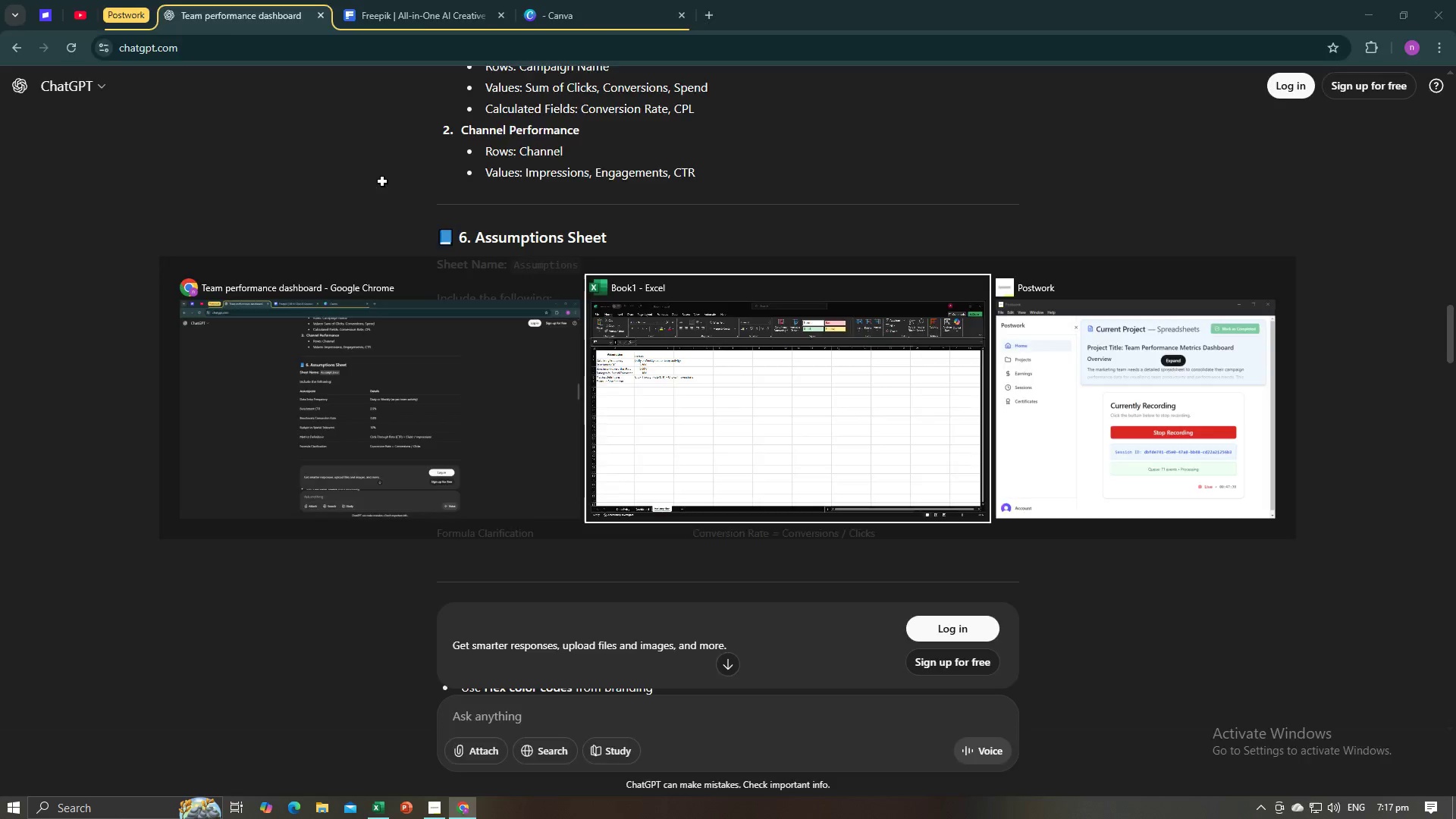 
key(Tab)
type(Conversions )
 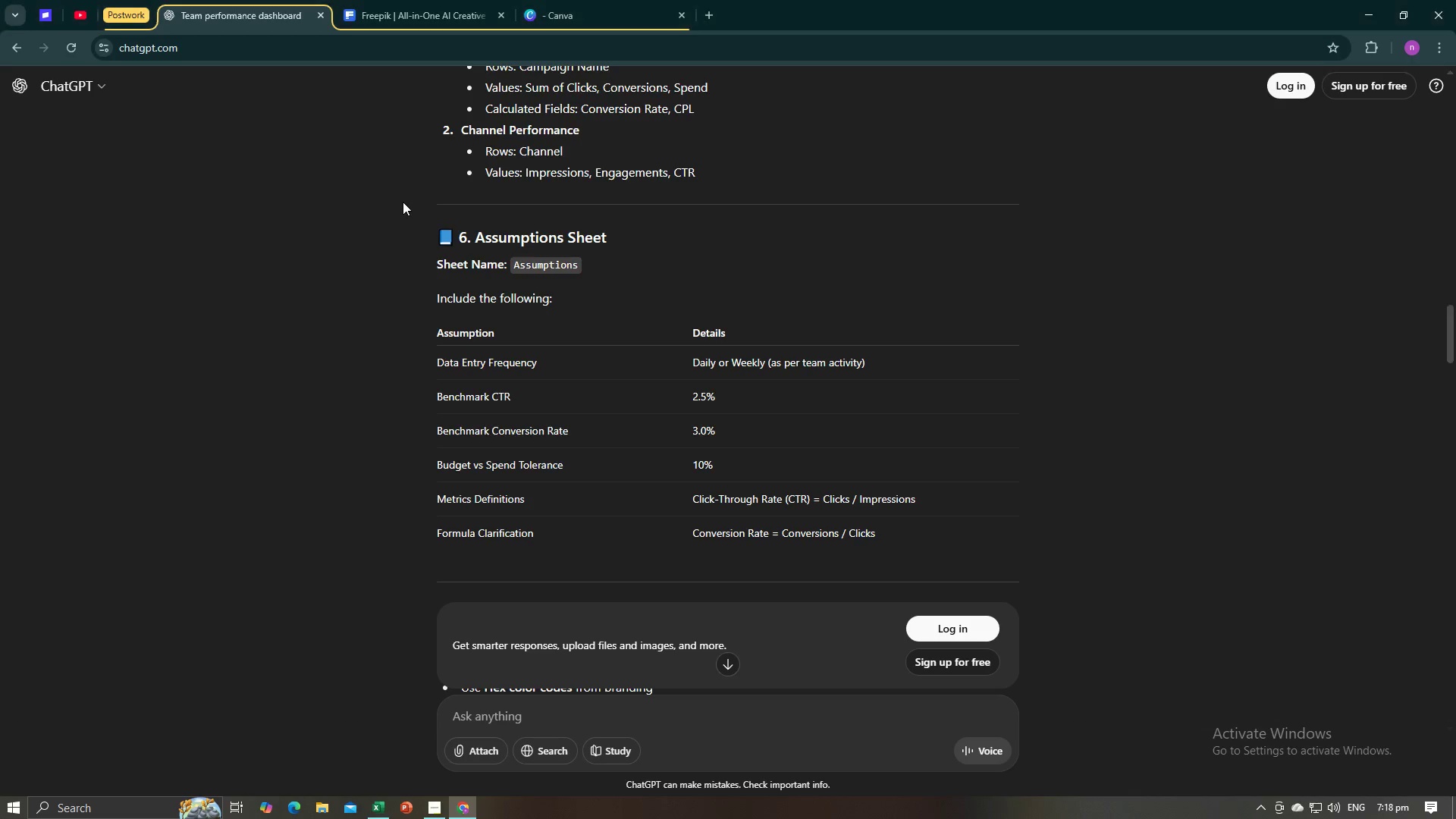 
 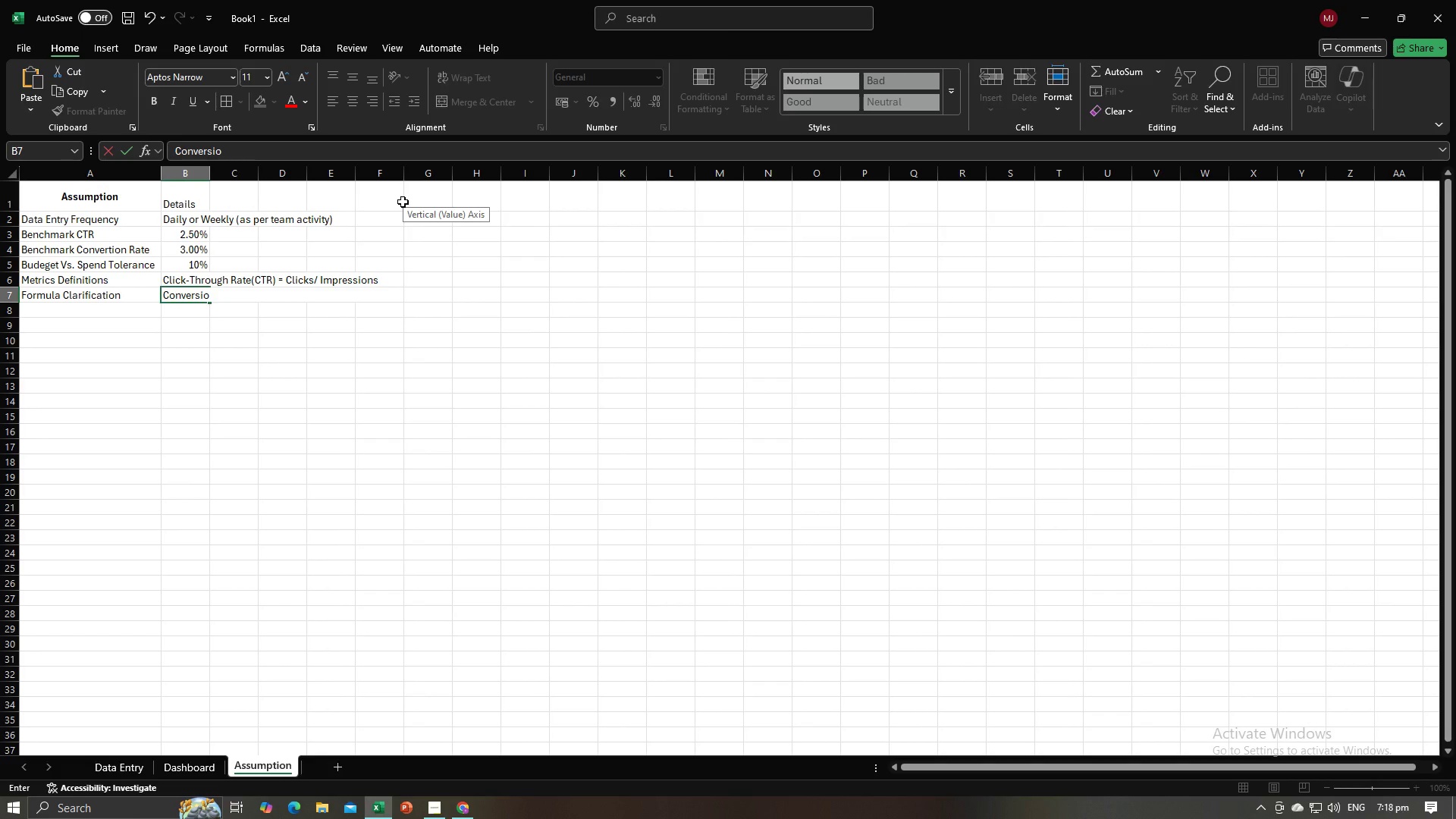 
key(Alt+AltLeft)
 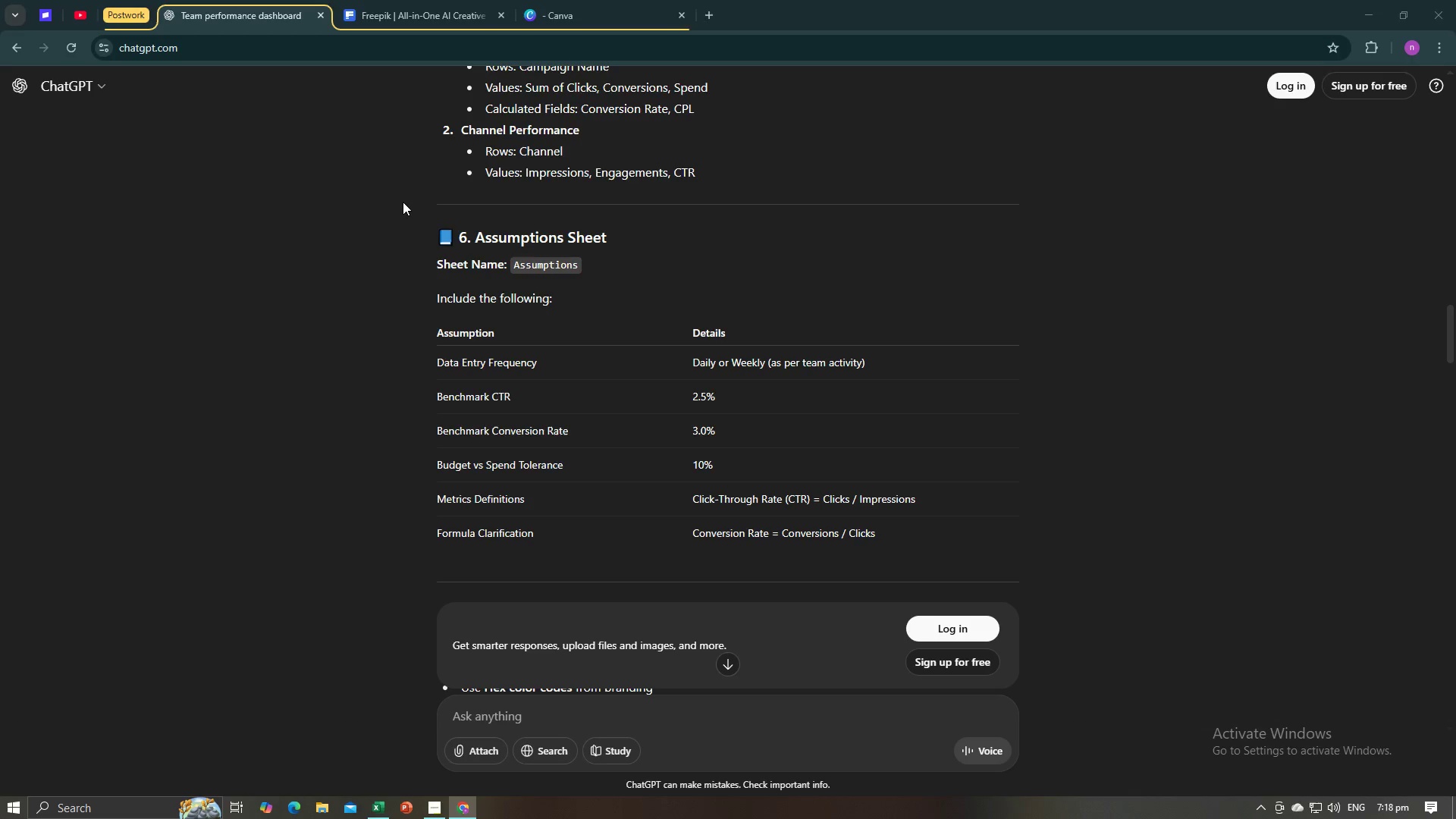 
key(Alt+Tab)
 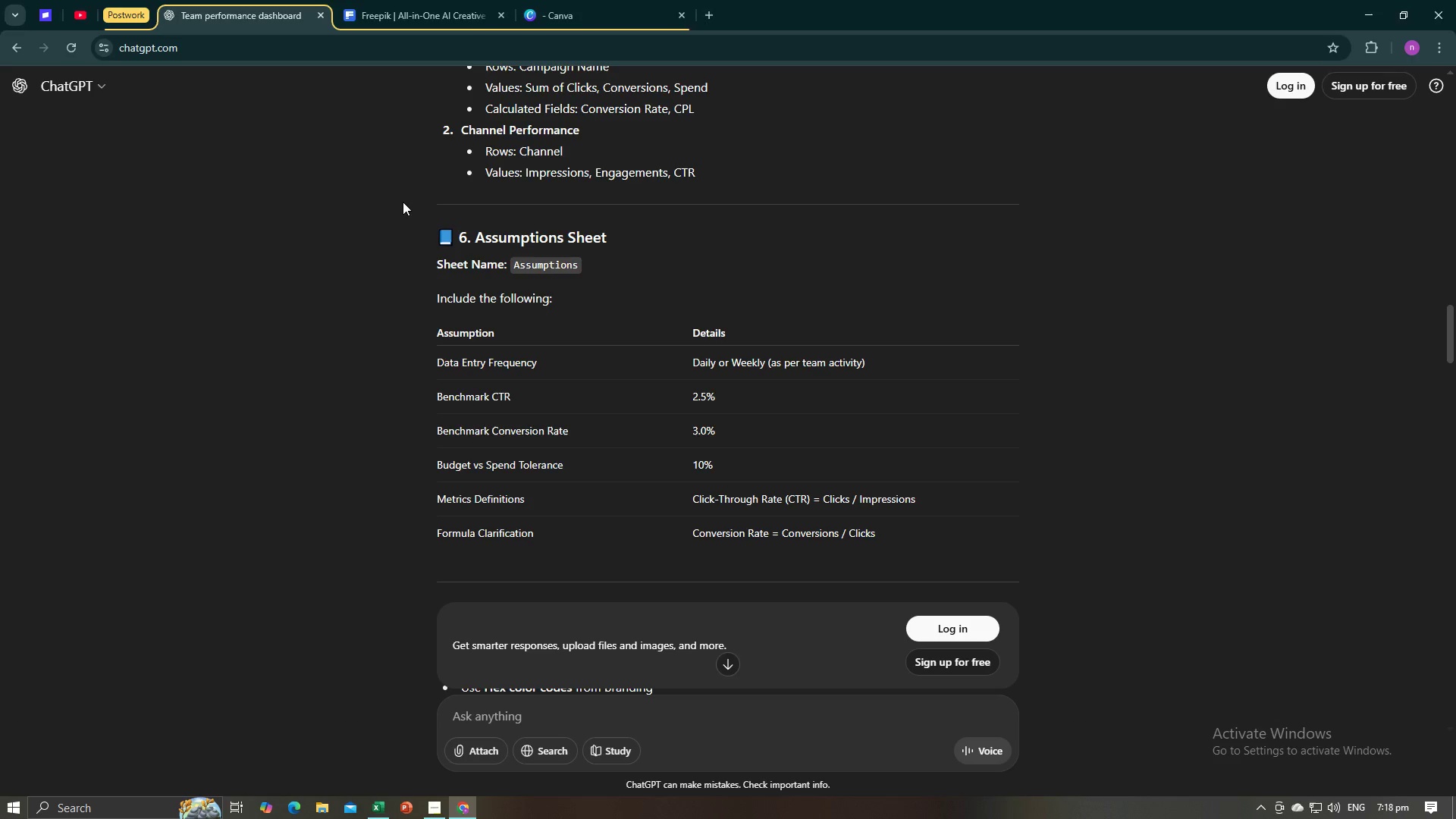 
key(Alt+AltLeft)
 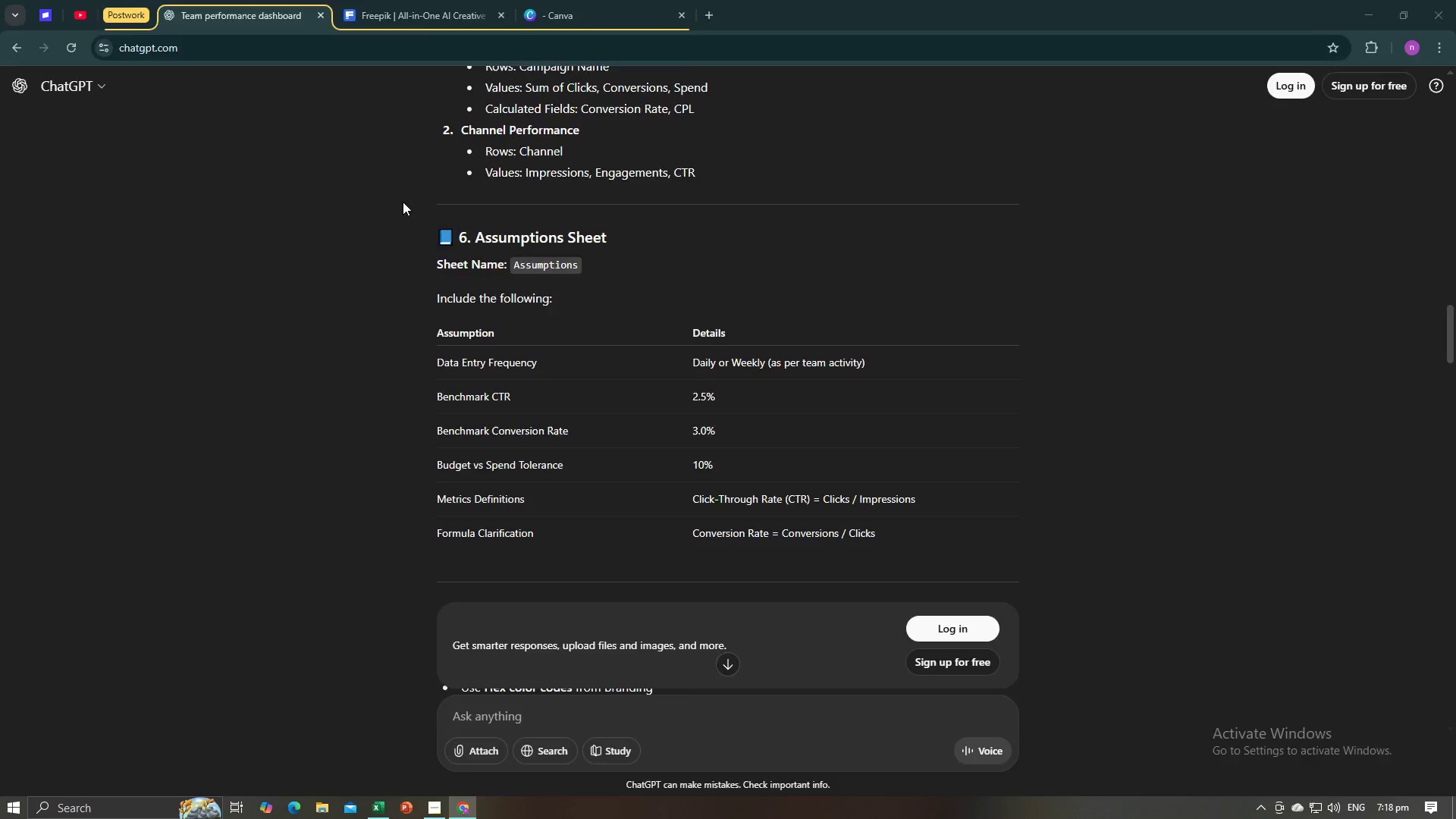 
key(Tab)
key(Backspace)
key(Backspace)
type( Rate + )
key(Backspace)
key(Backspace)
type(= )
 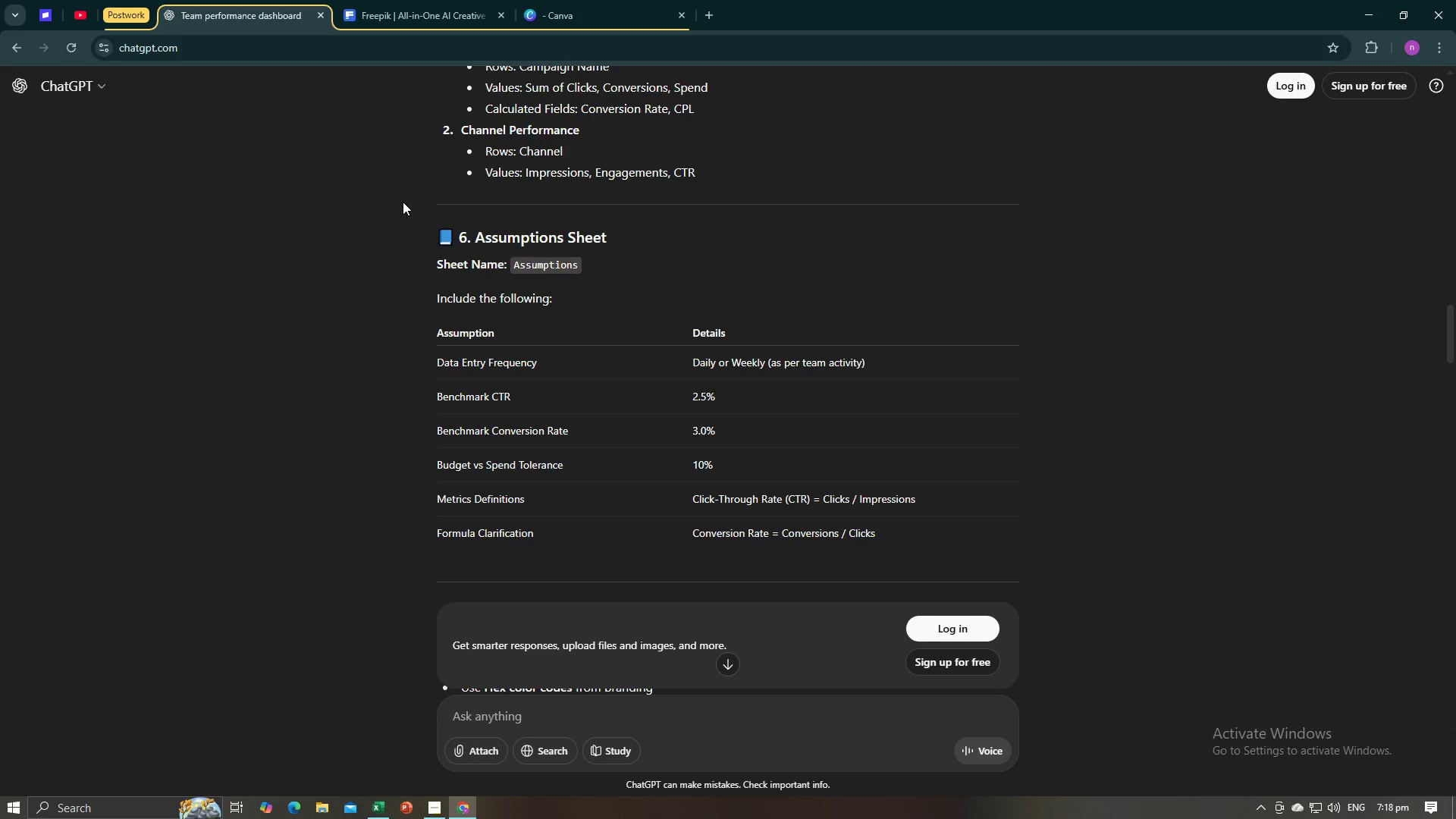 
 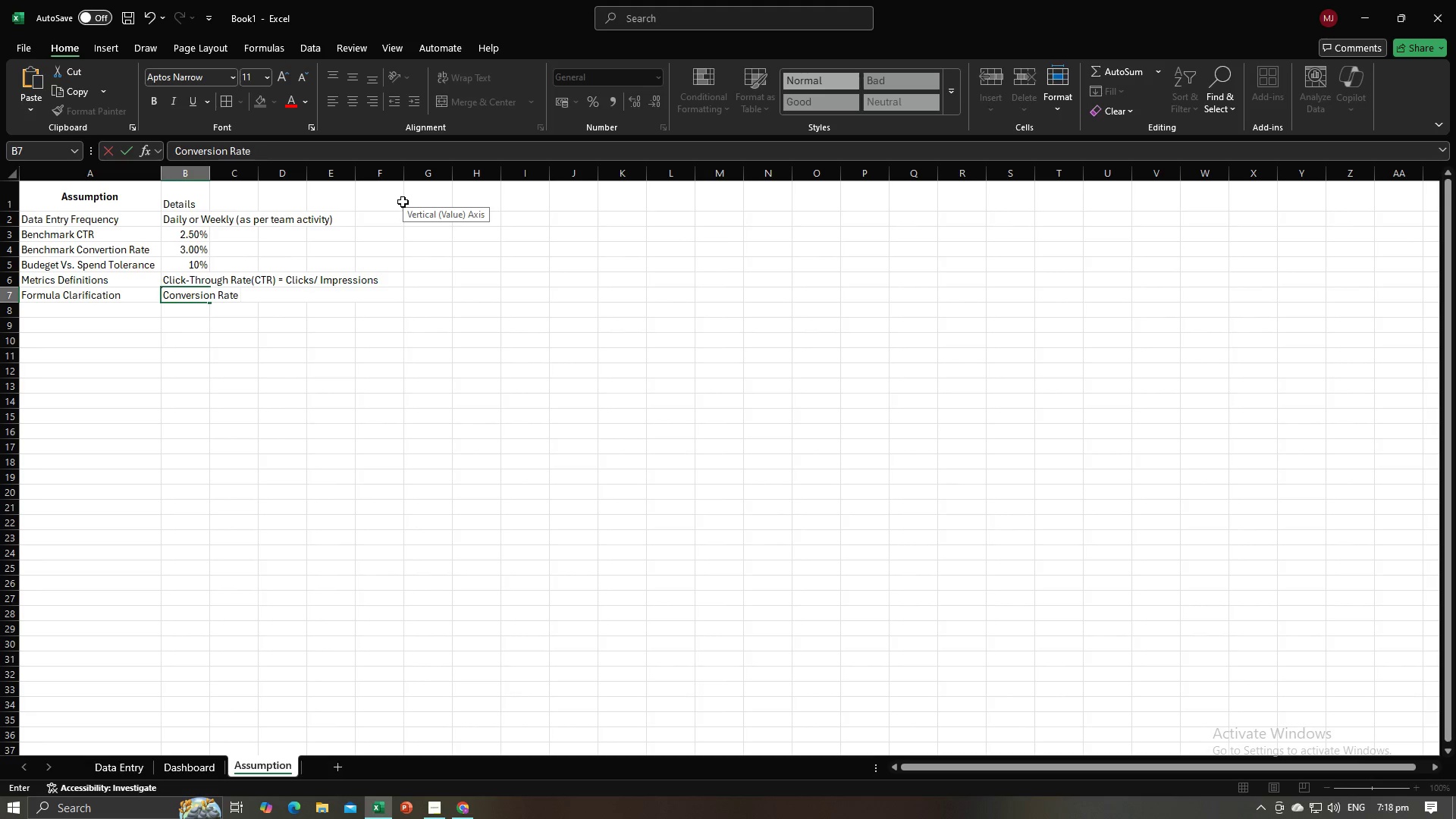 
key(Alt+AltLeft)
 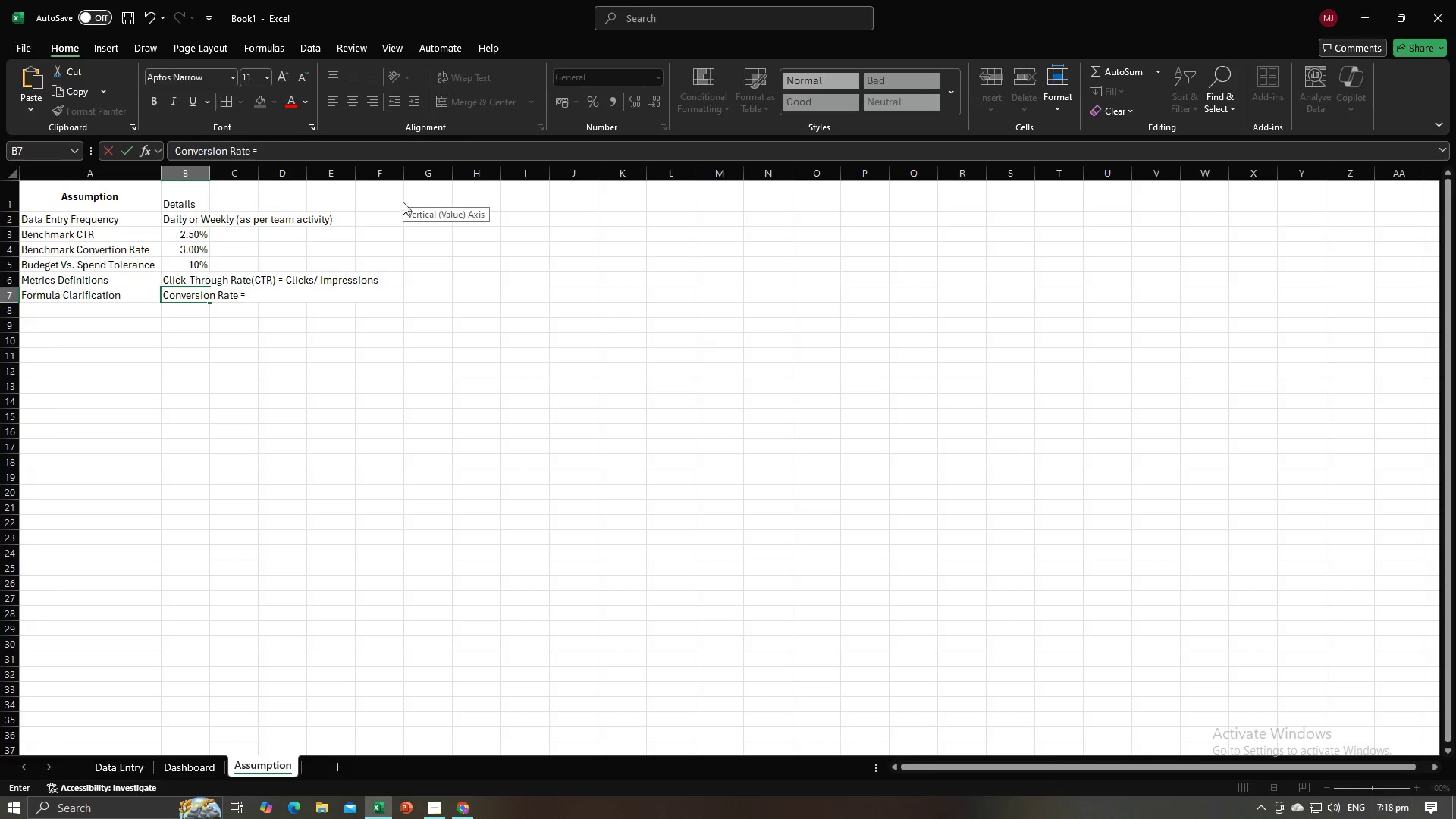 
key(Alt+Tab)
 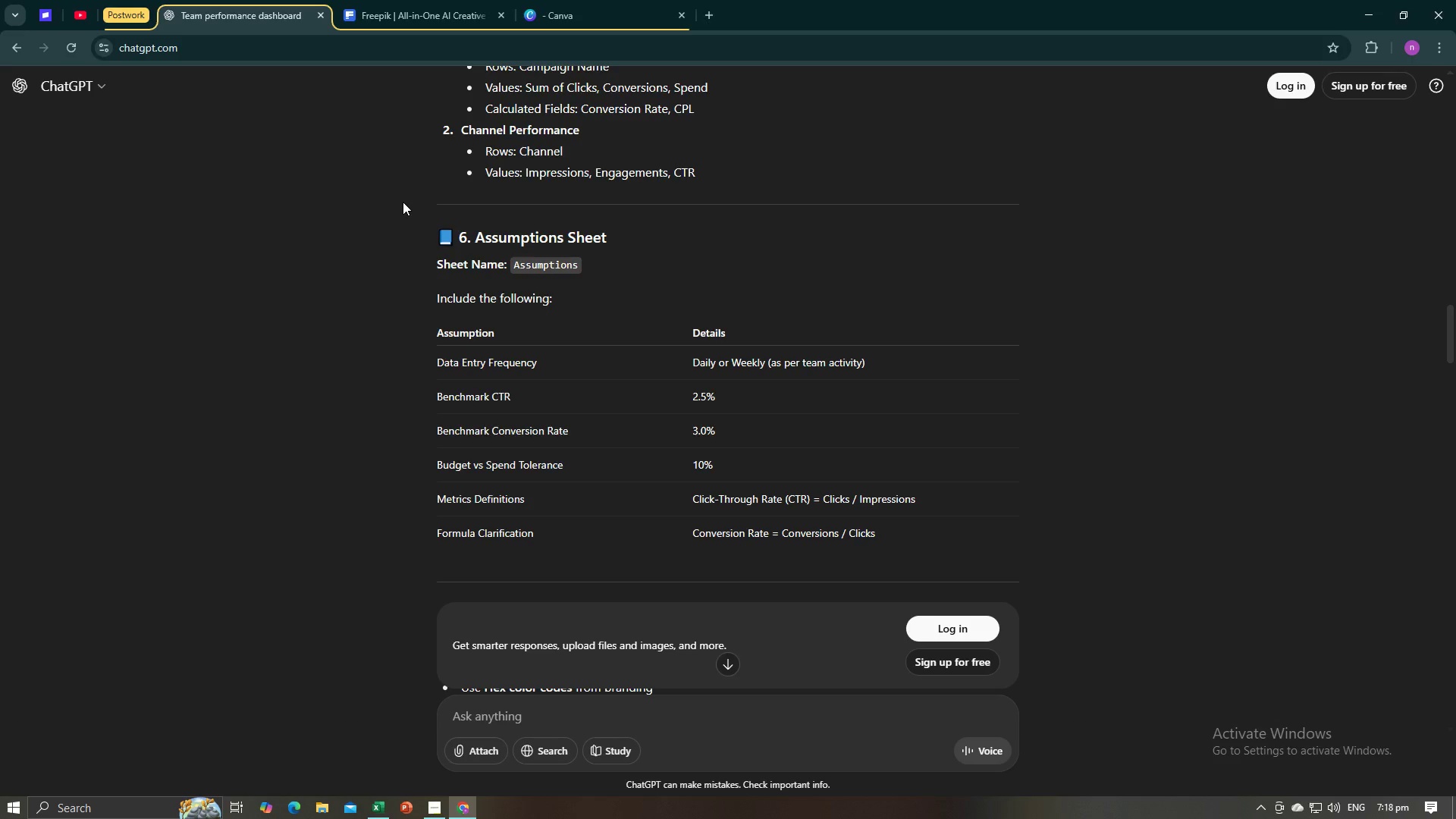 
key(Alt+AltLeft)
 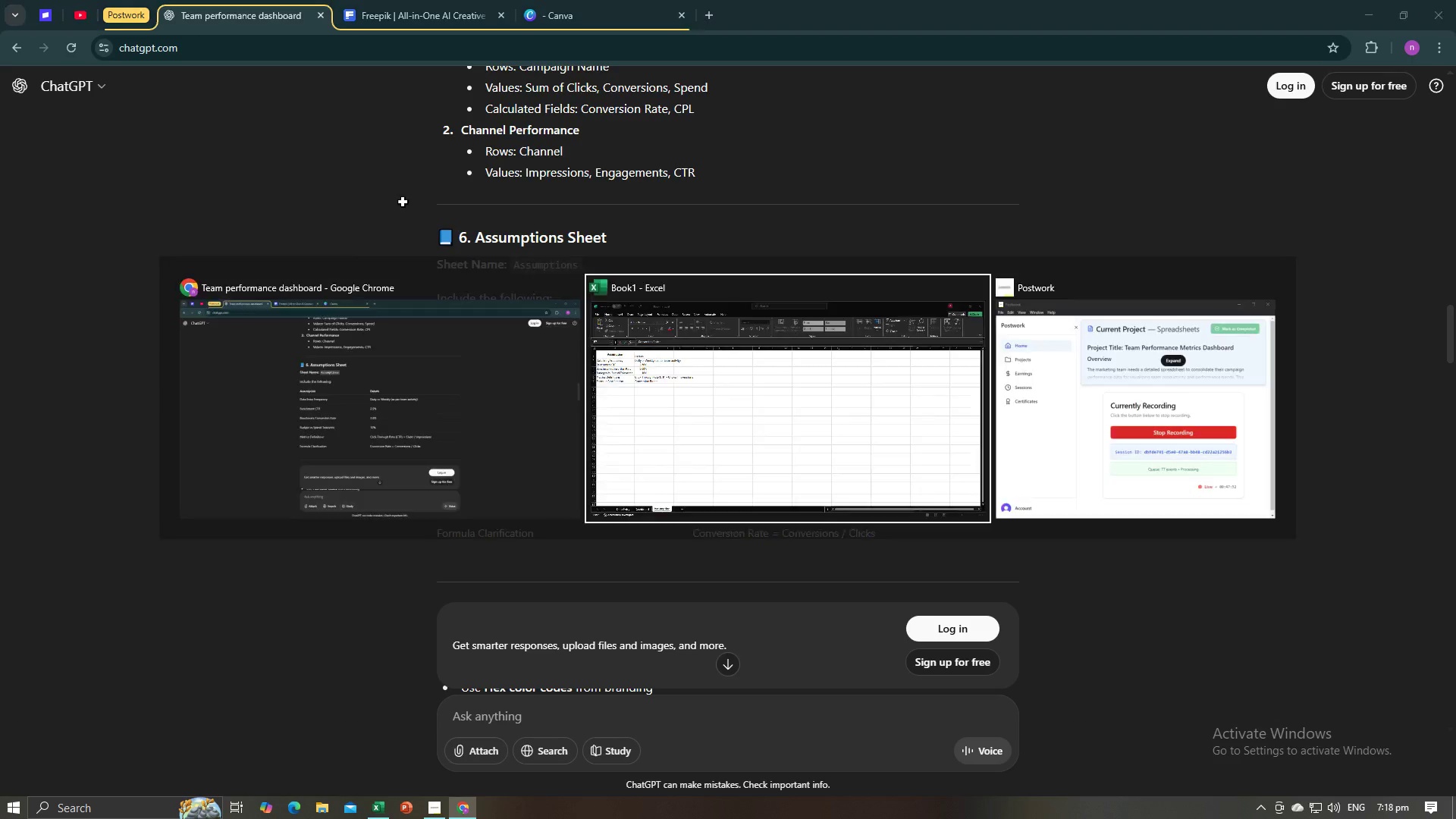 
key(Tab)
type(Conversions/ Rate)
 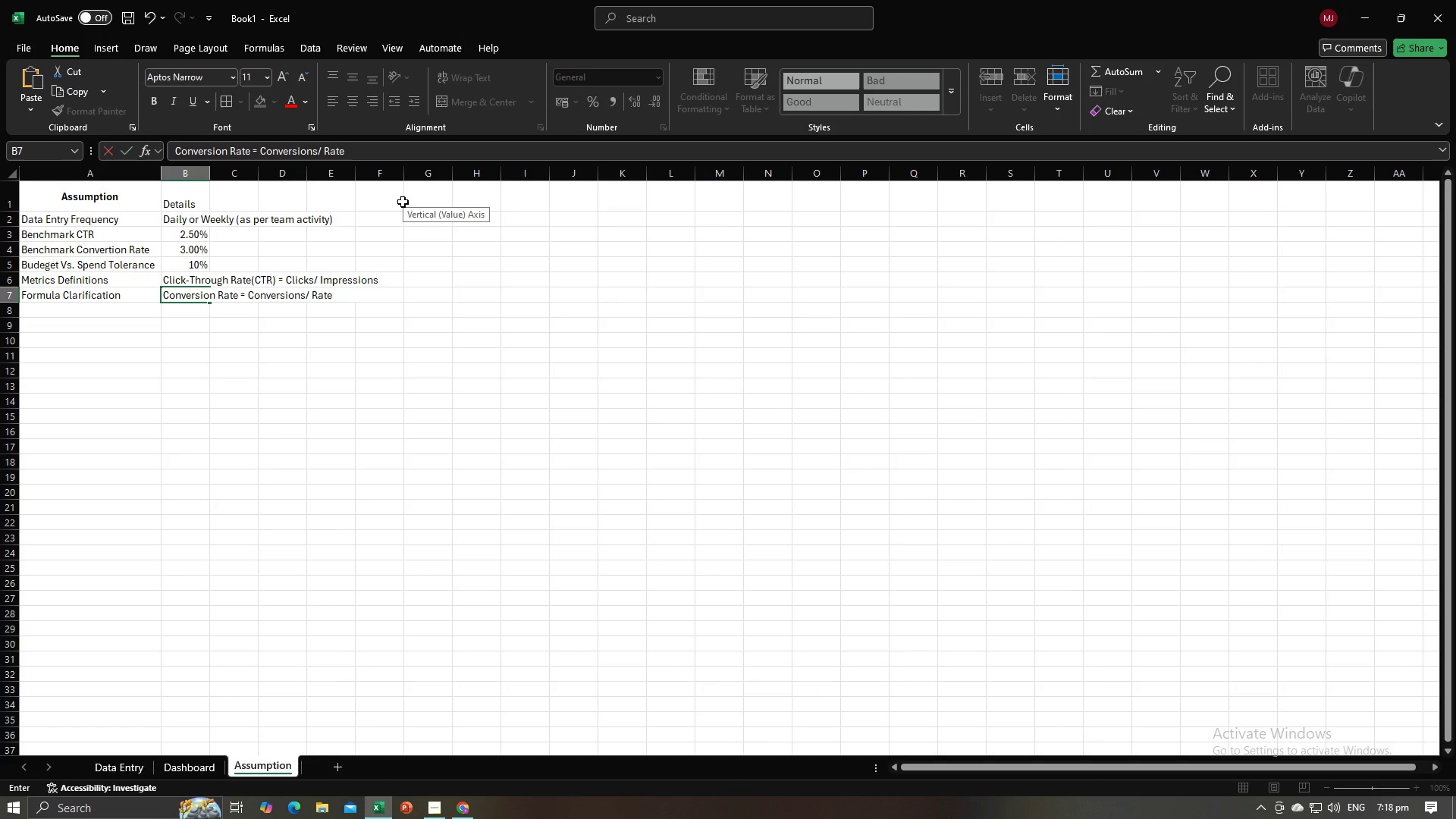 
key(Alt+AltLeft)
 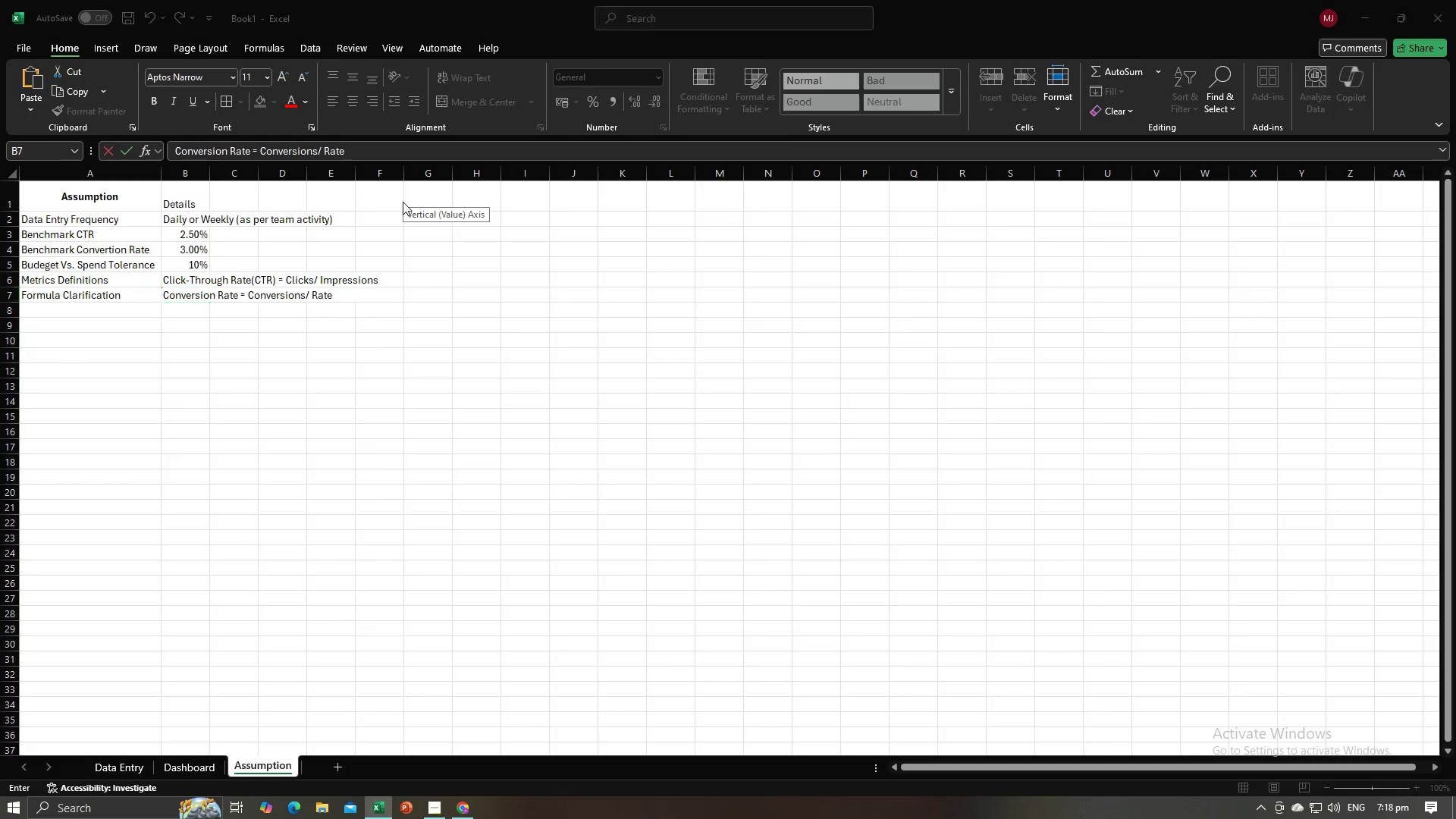 
key(Alt+Tab)
 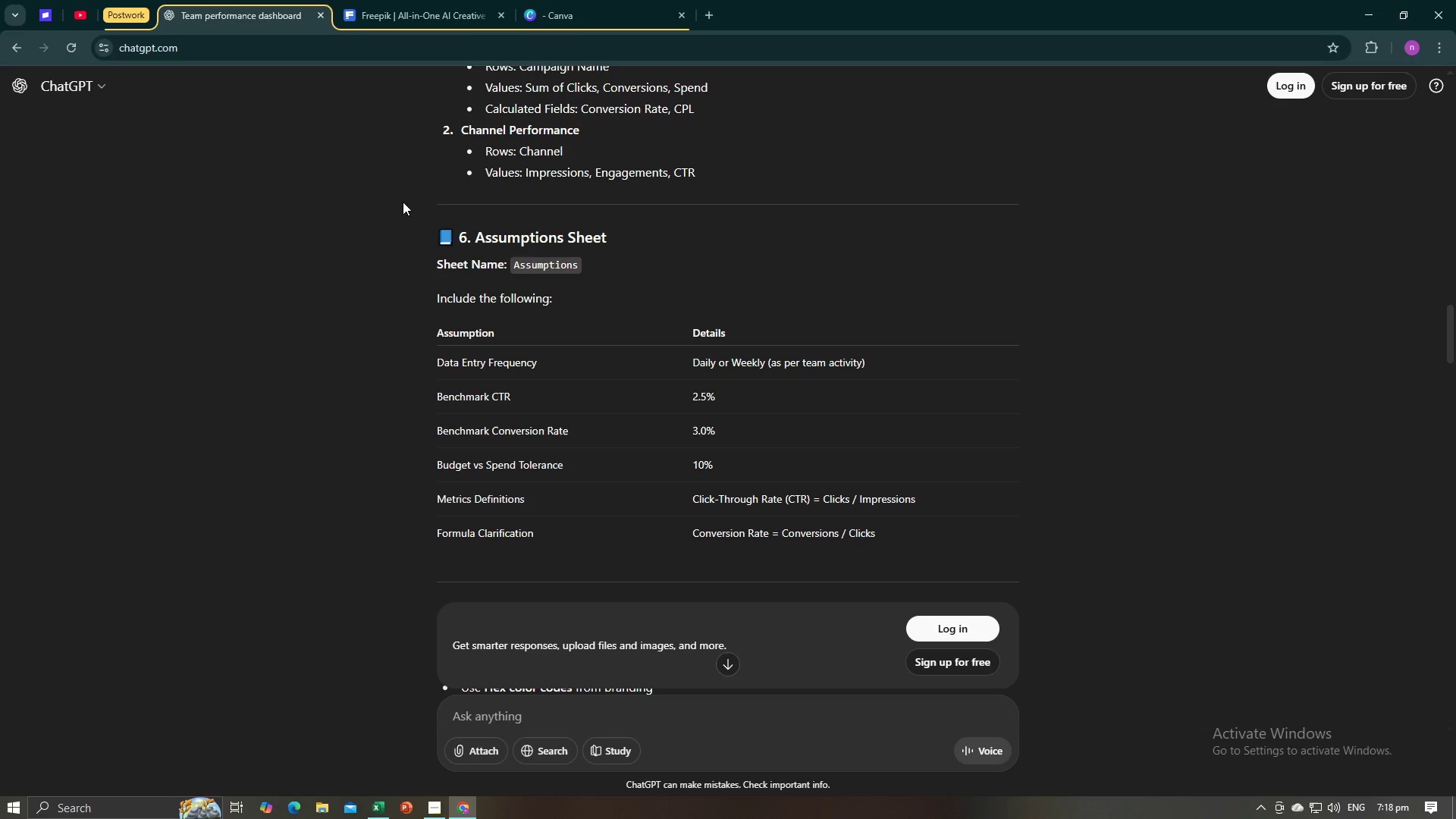 
key(Alt+AltLeft)
 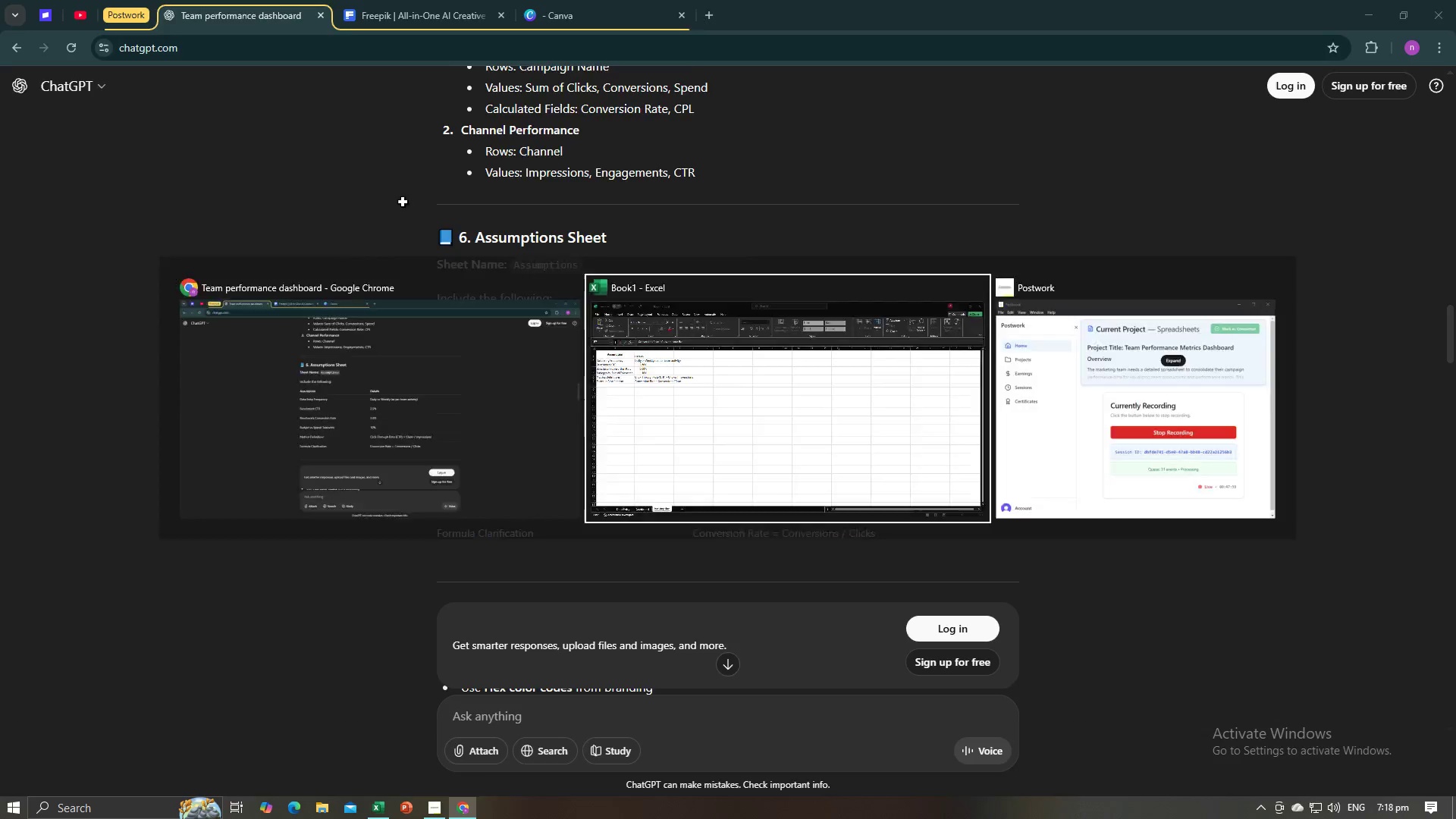 
key(Tab)
key(Backspace)
key(Backspace)
key(Backspace)
key(Backspace)
type(Clicks)
 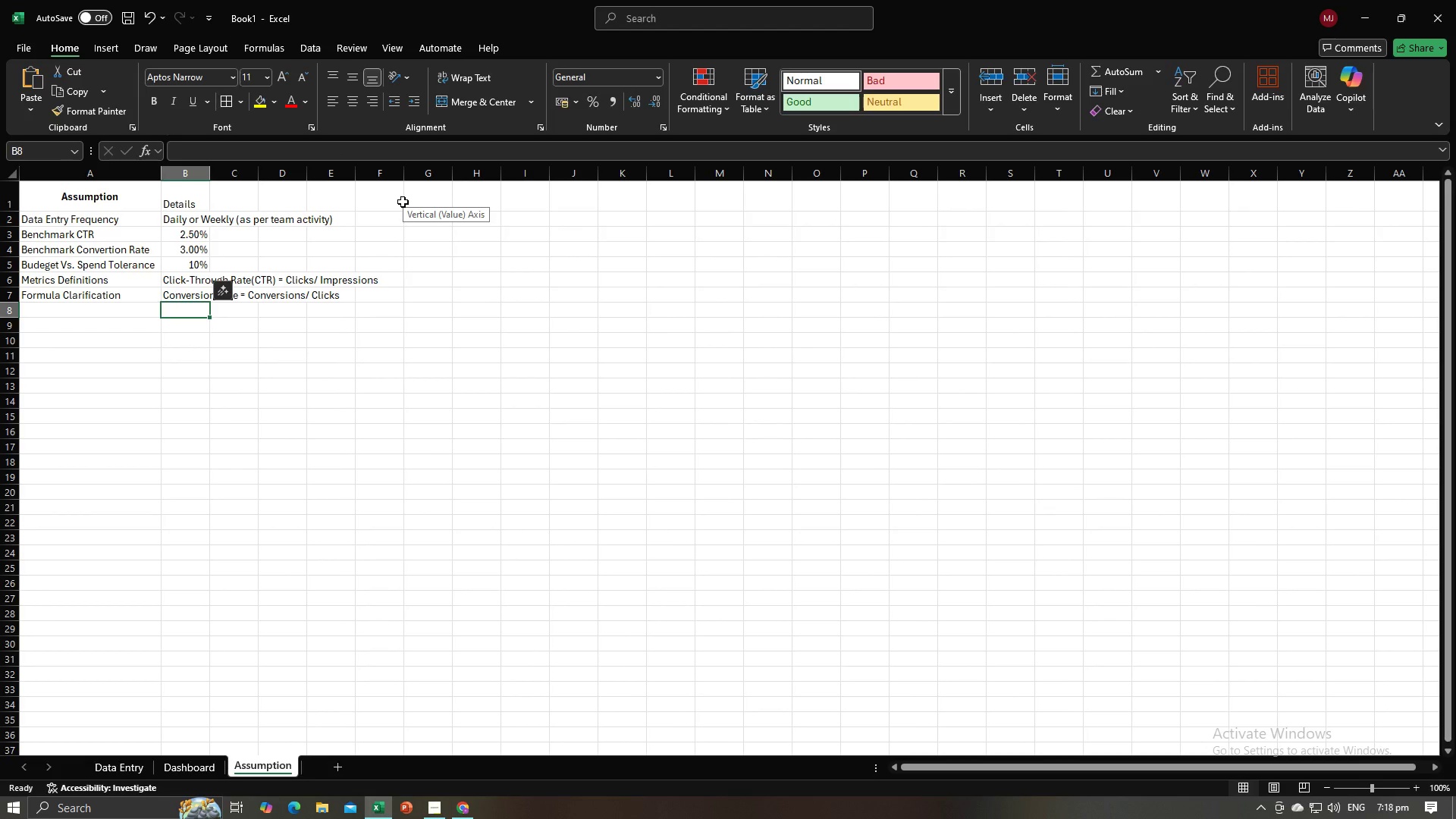 
 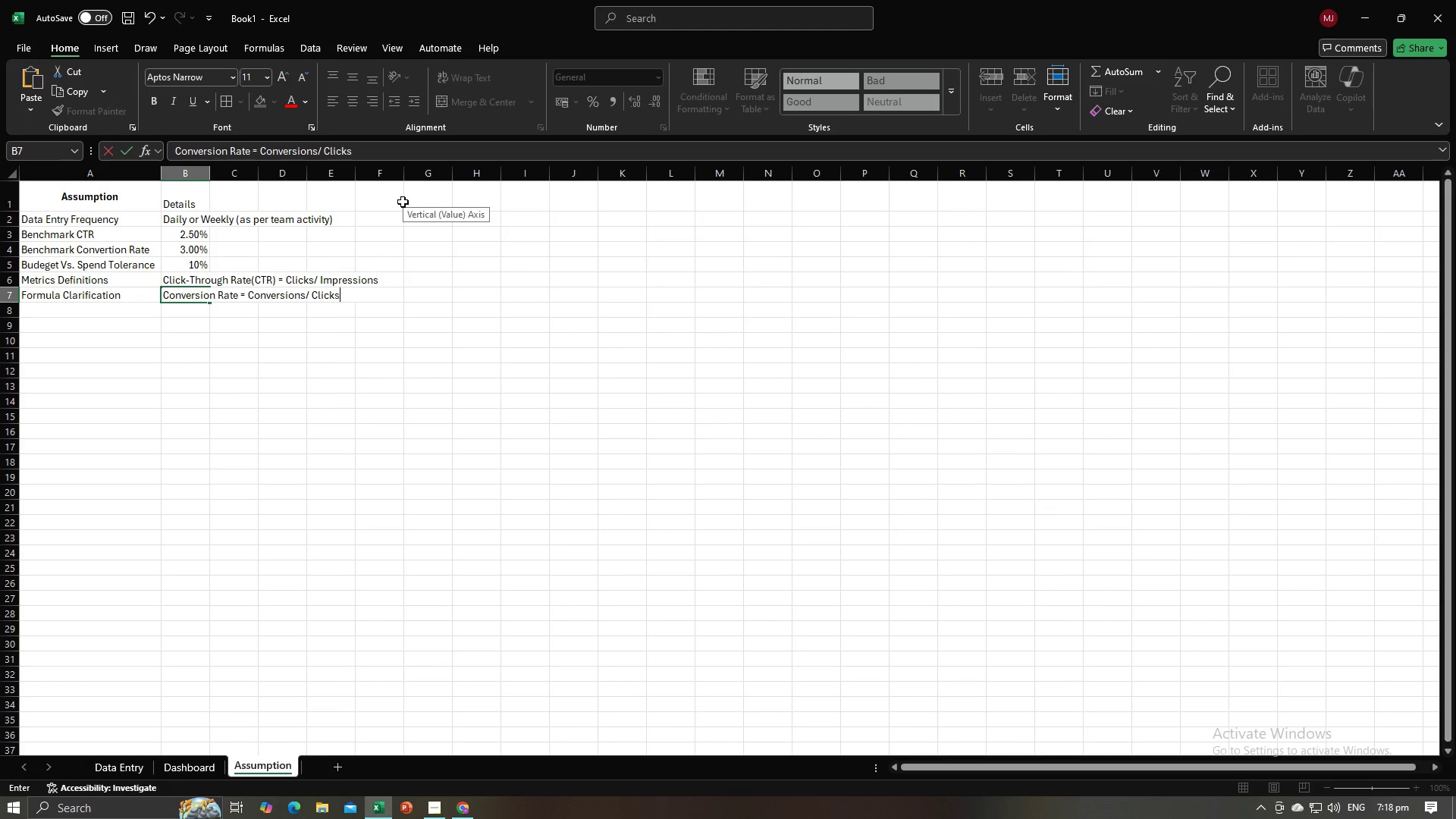 
key(Enter)
 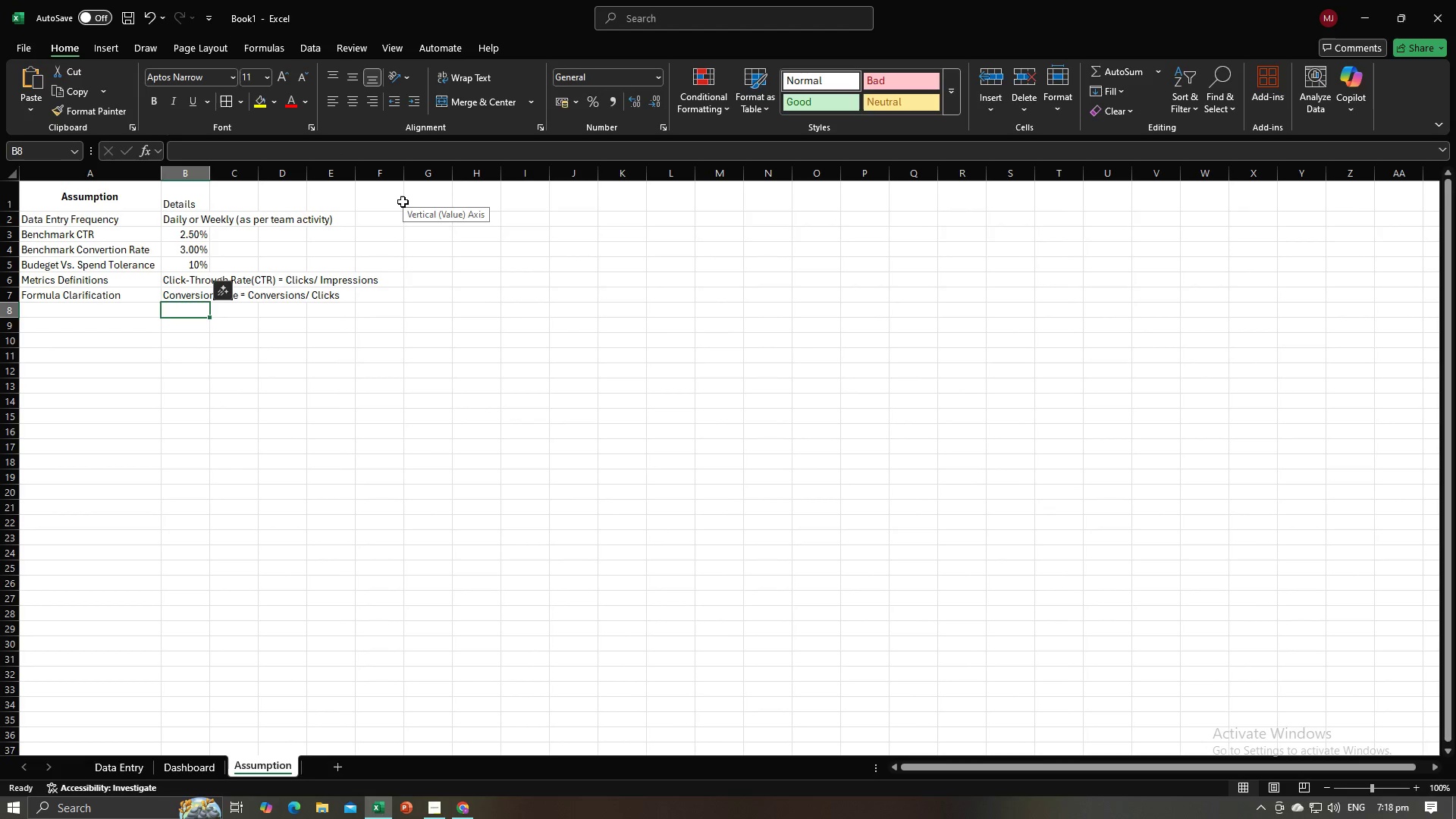 
key(Alt+AltLeft)
 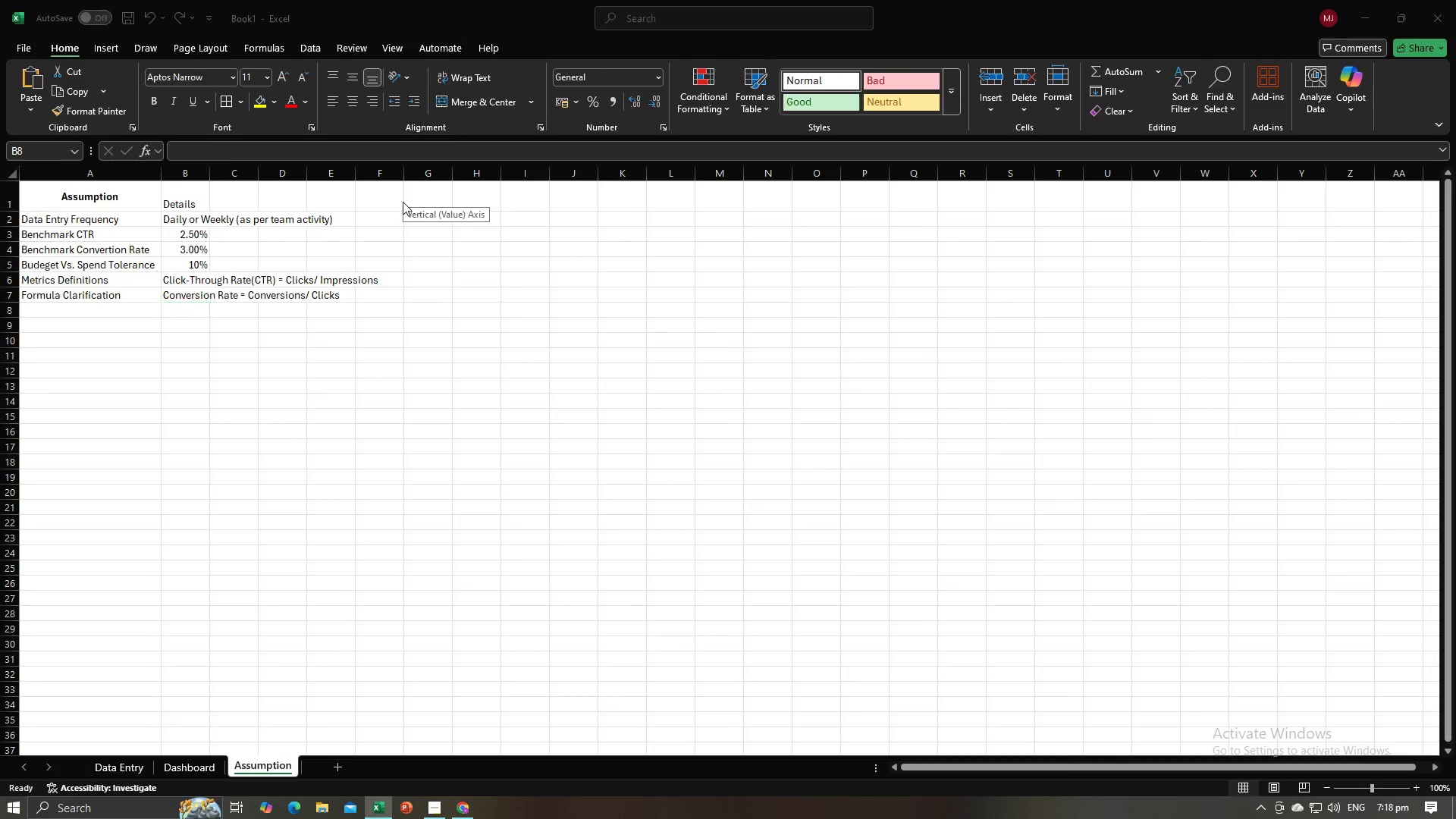 
key(Alt+Tab)
 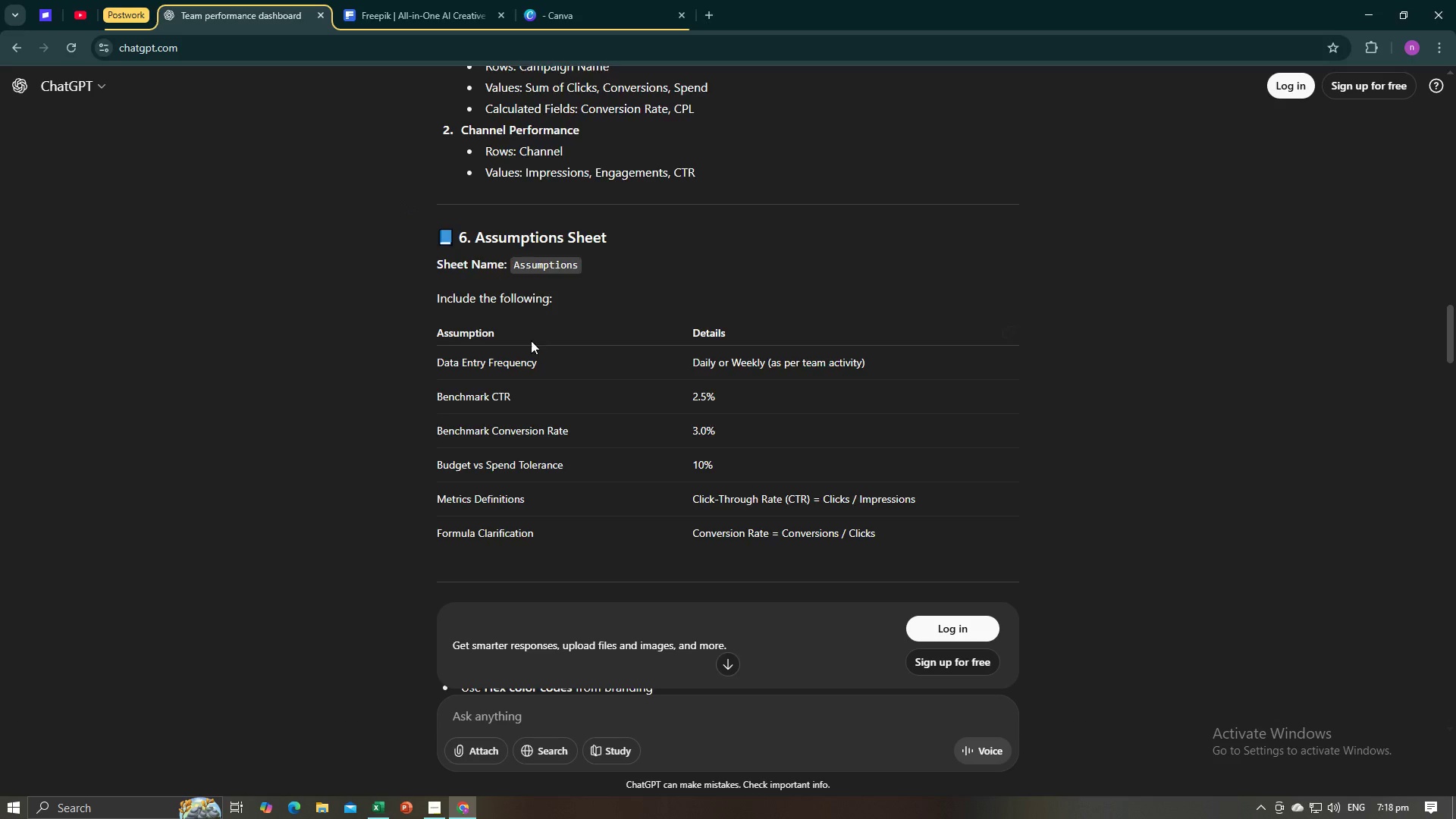 
scroll: coordinate [536, 344], scroll_direction: down, amount: 5.0
 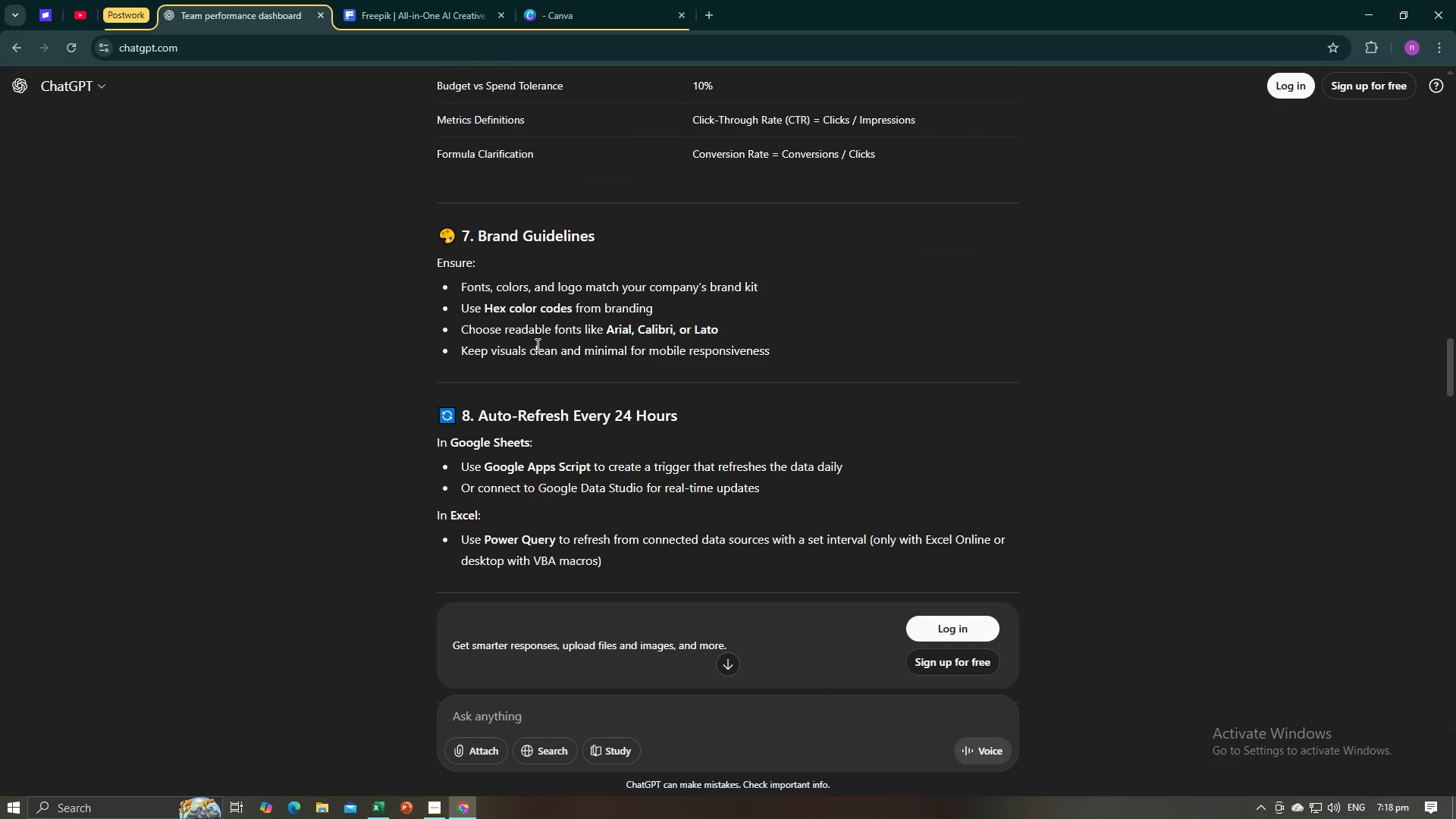 
key(Alt+AltLeft)
 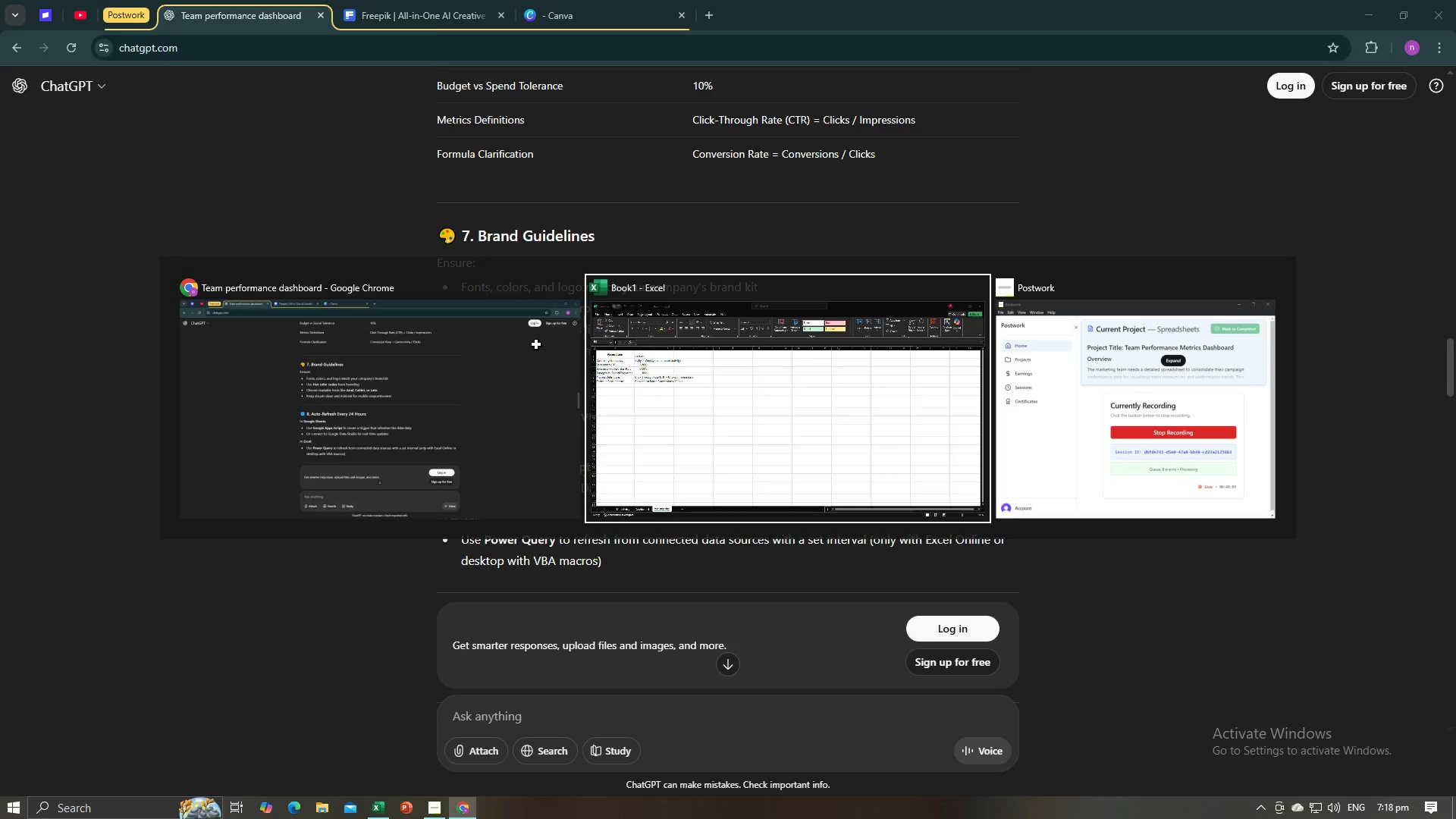 
key(Alt+Tab)
 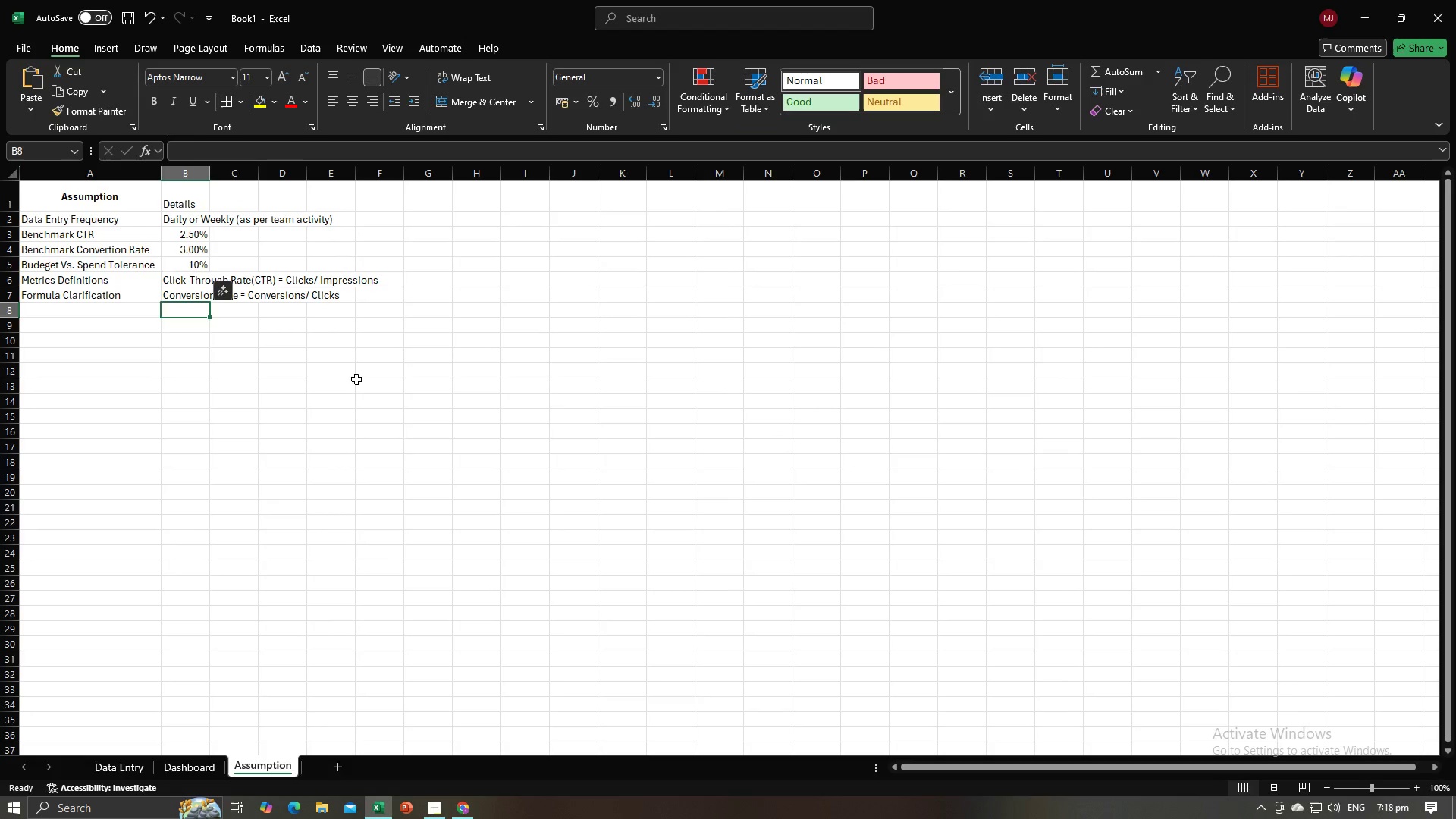 
left_click([356, 379])
 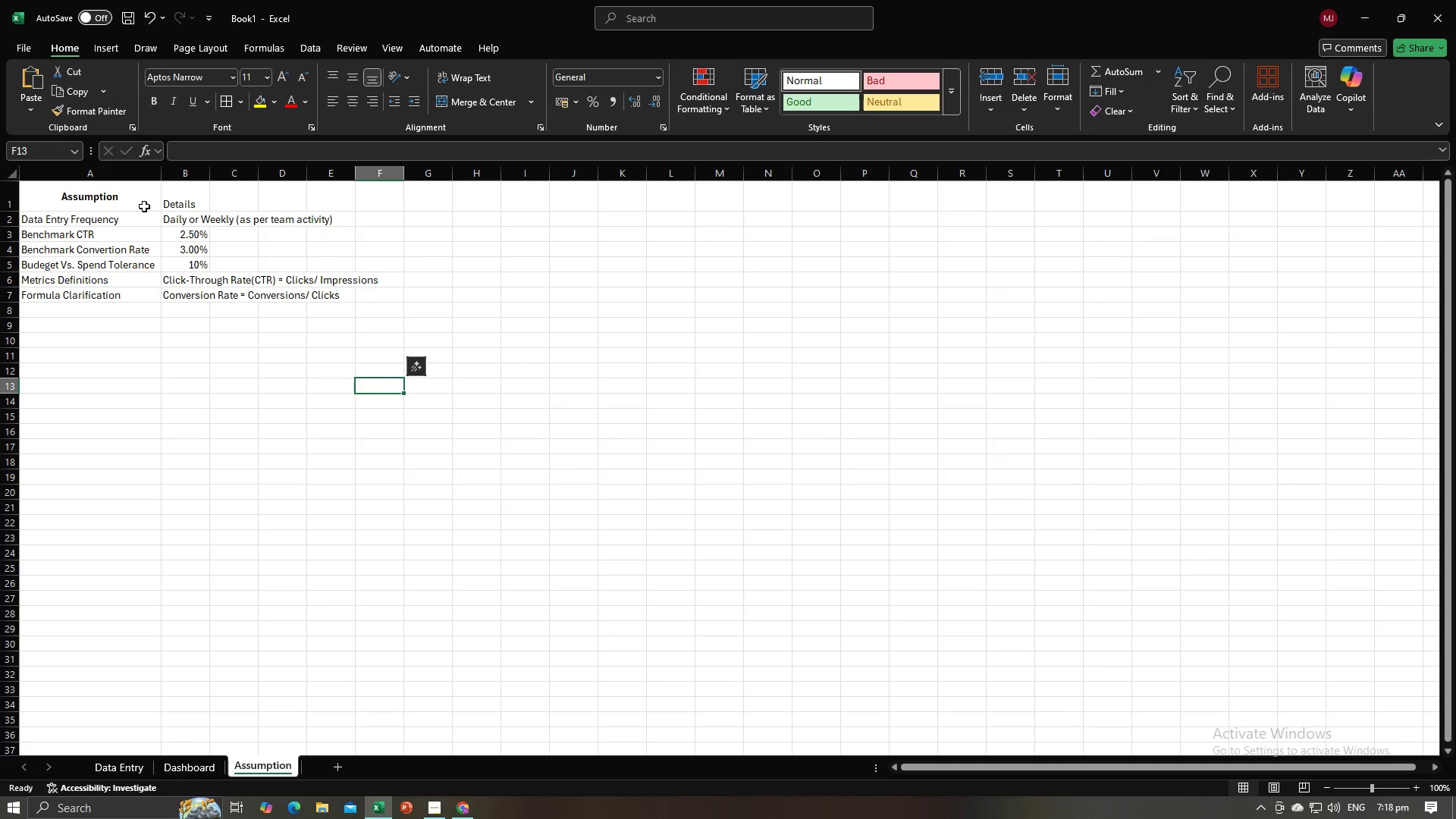 
left_click([8, 197])
 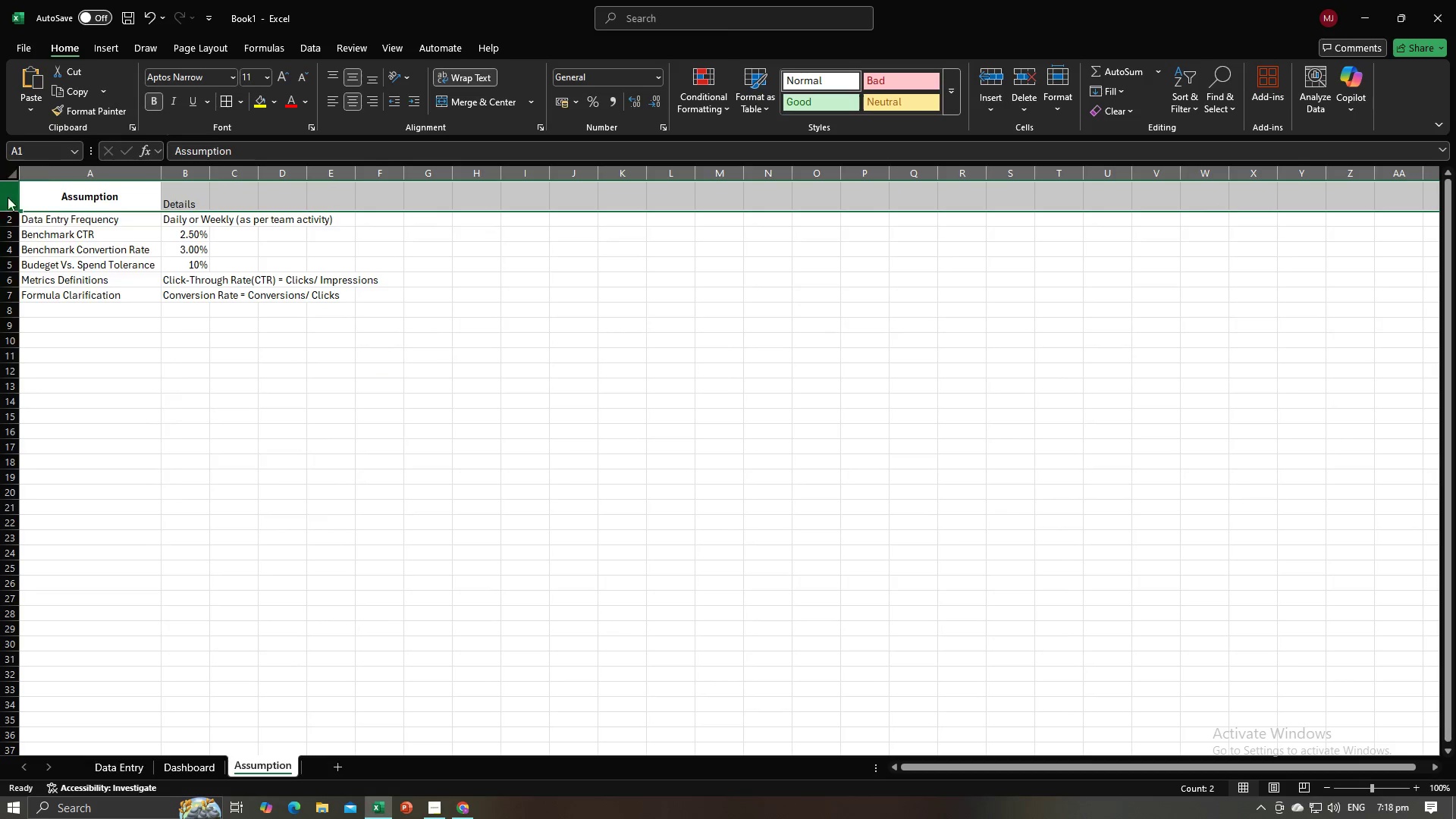 
right_click([8, 197])
 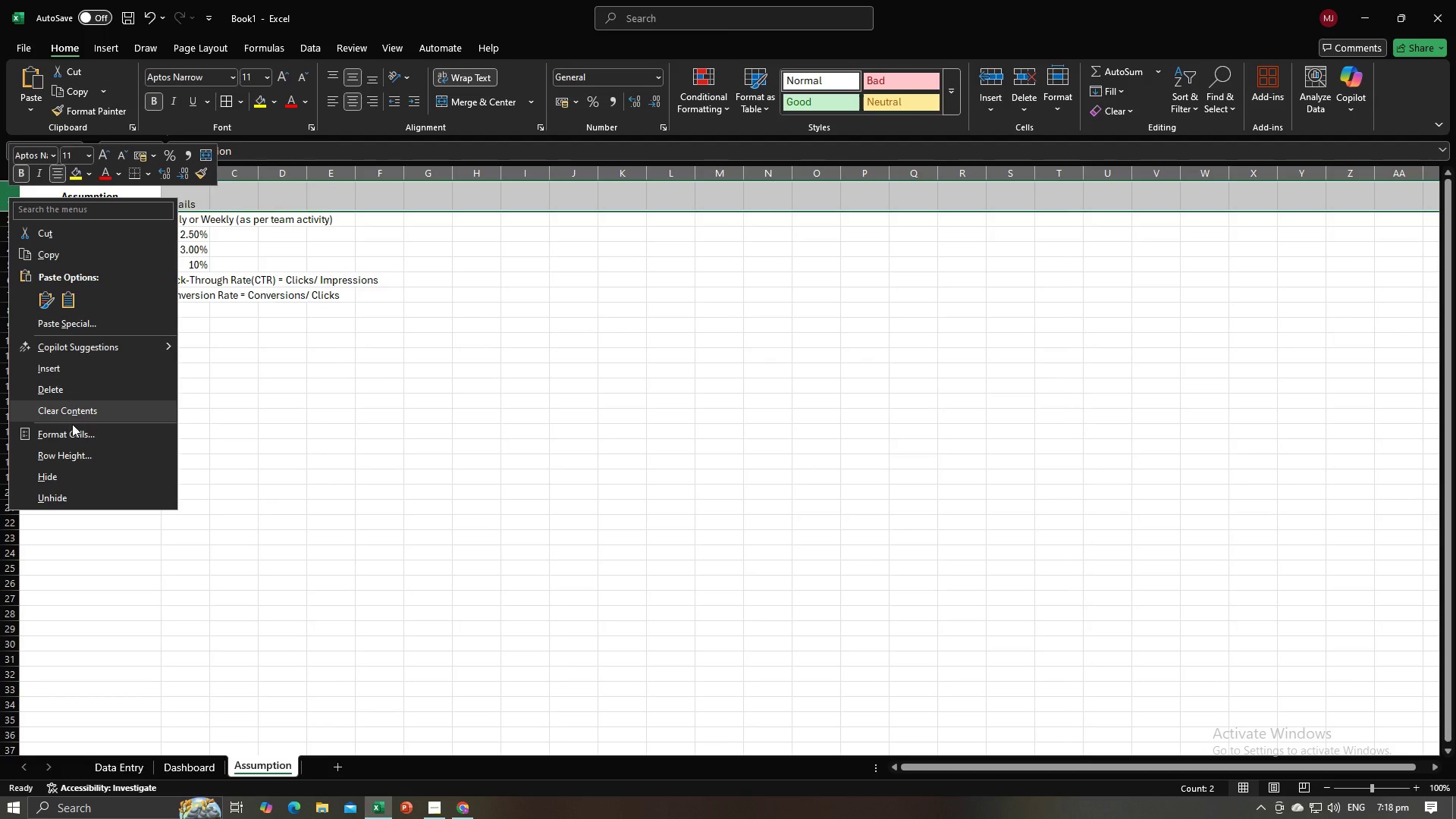 
left_click([75, 456])
 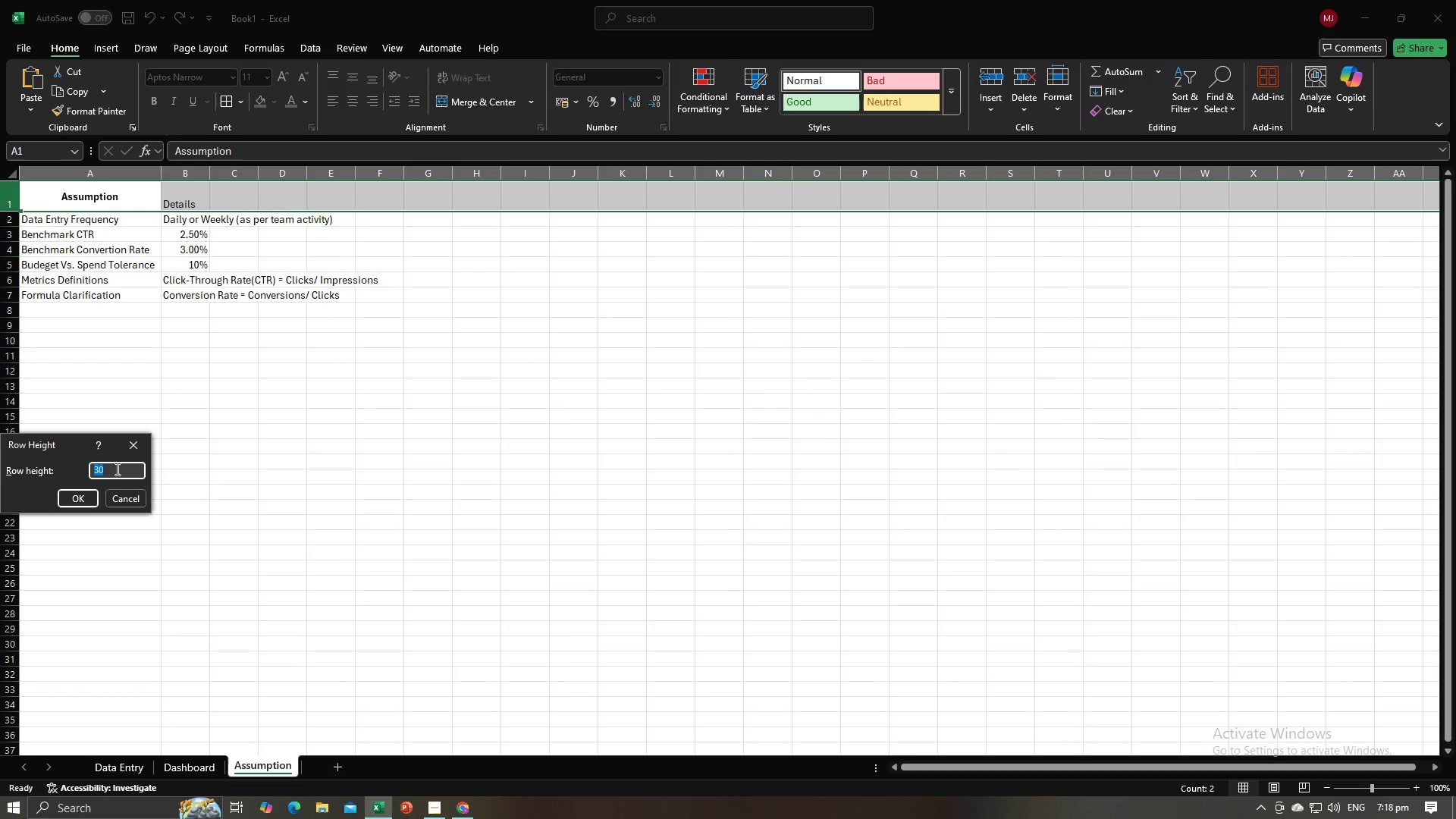 
type(40)
 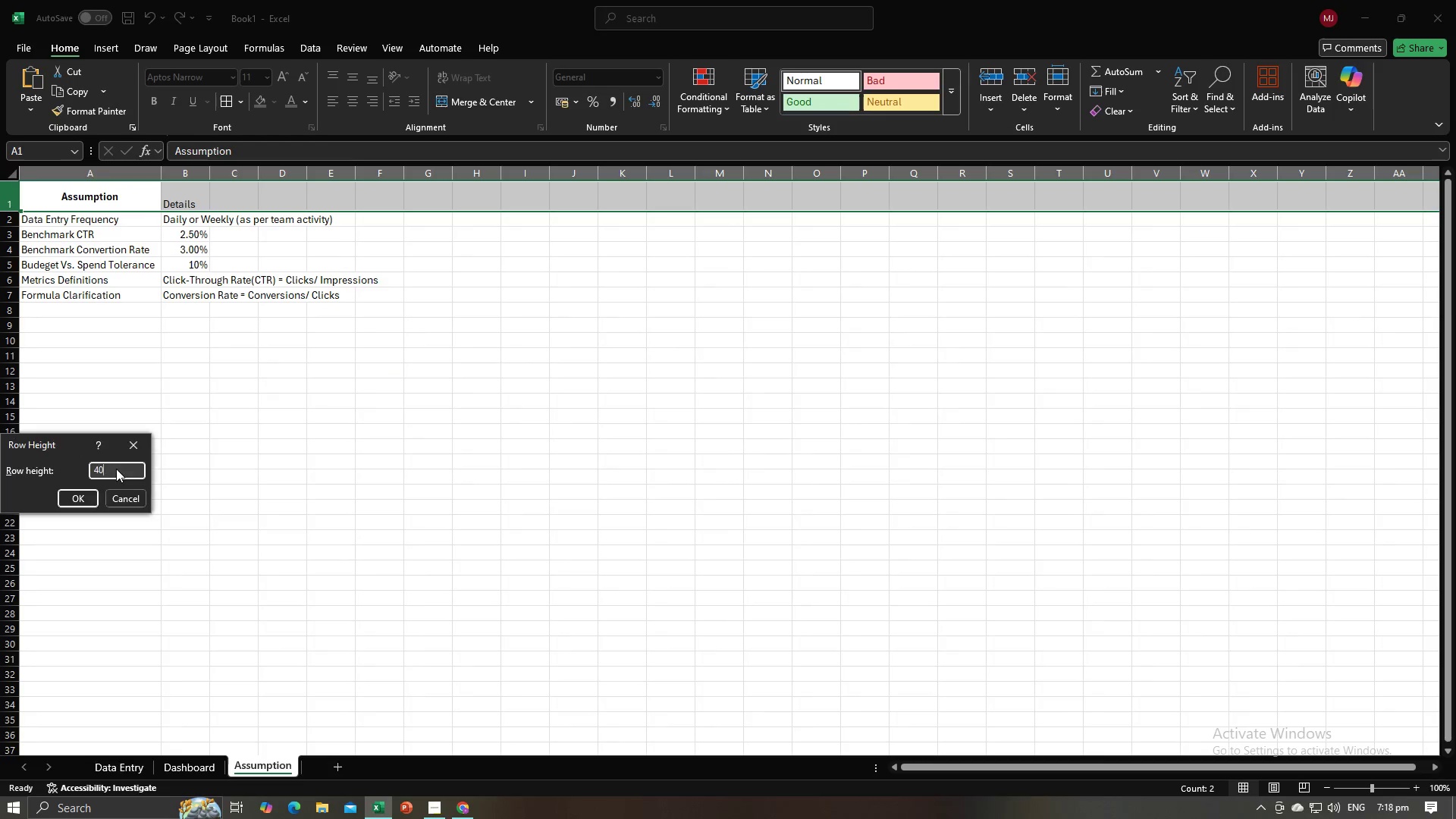 
key(Enter)
 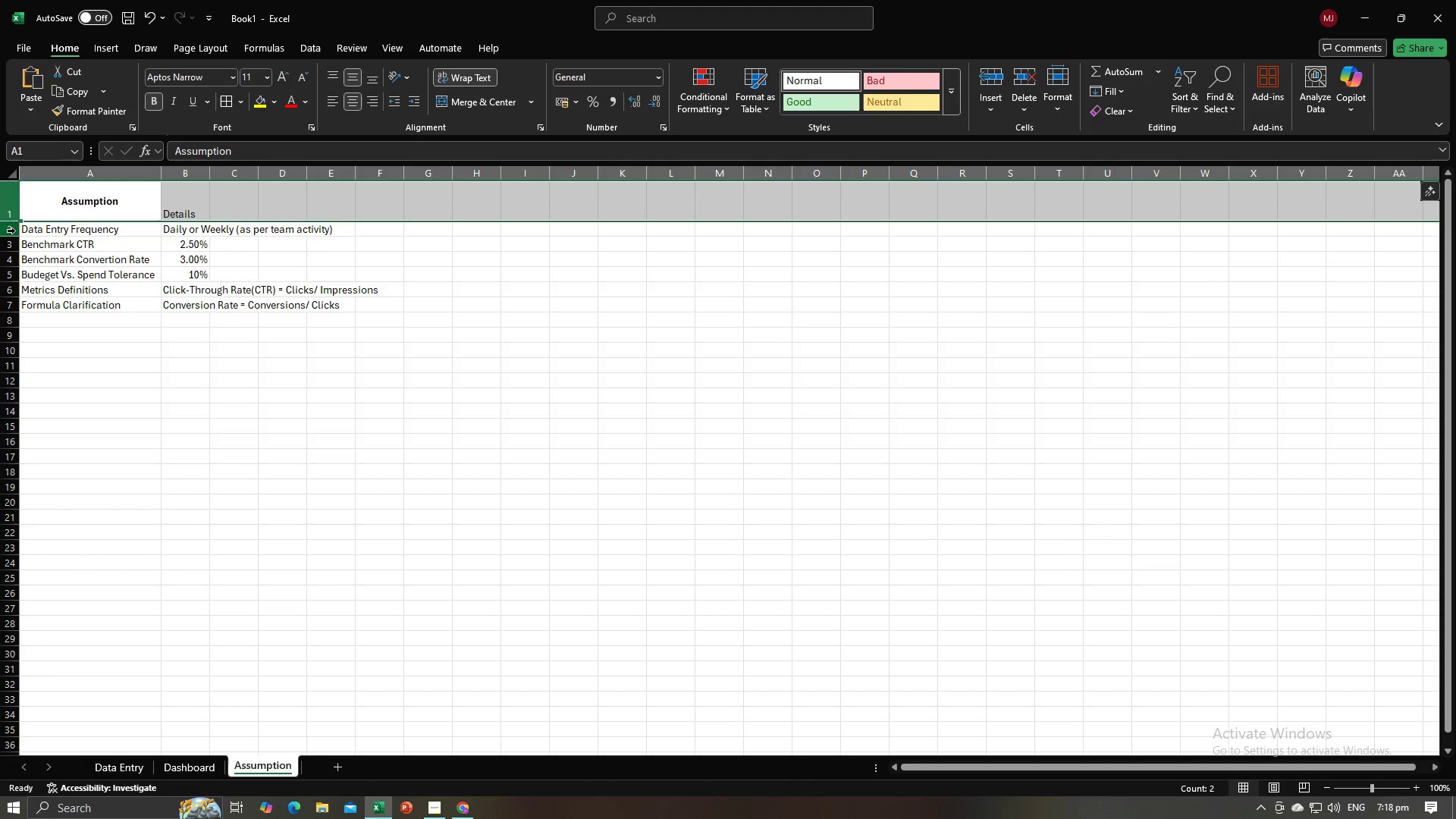 
left_click_drag(start_coordinate=[14, 228], to_coordinate=[17, 304])
 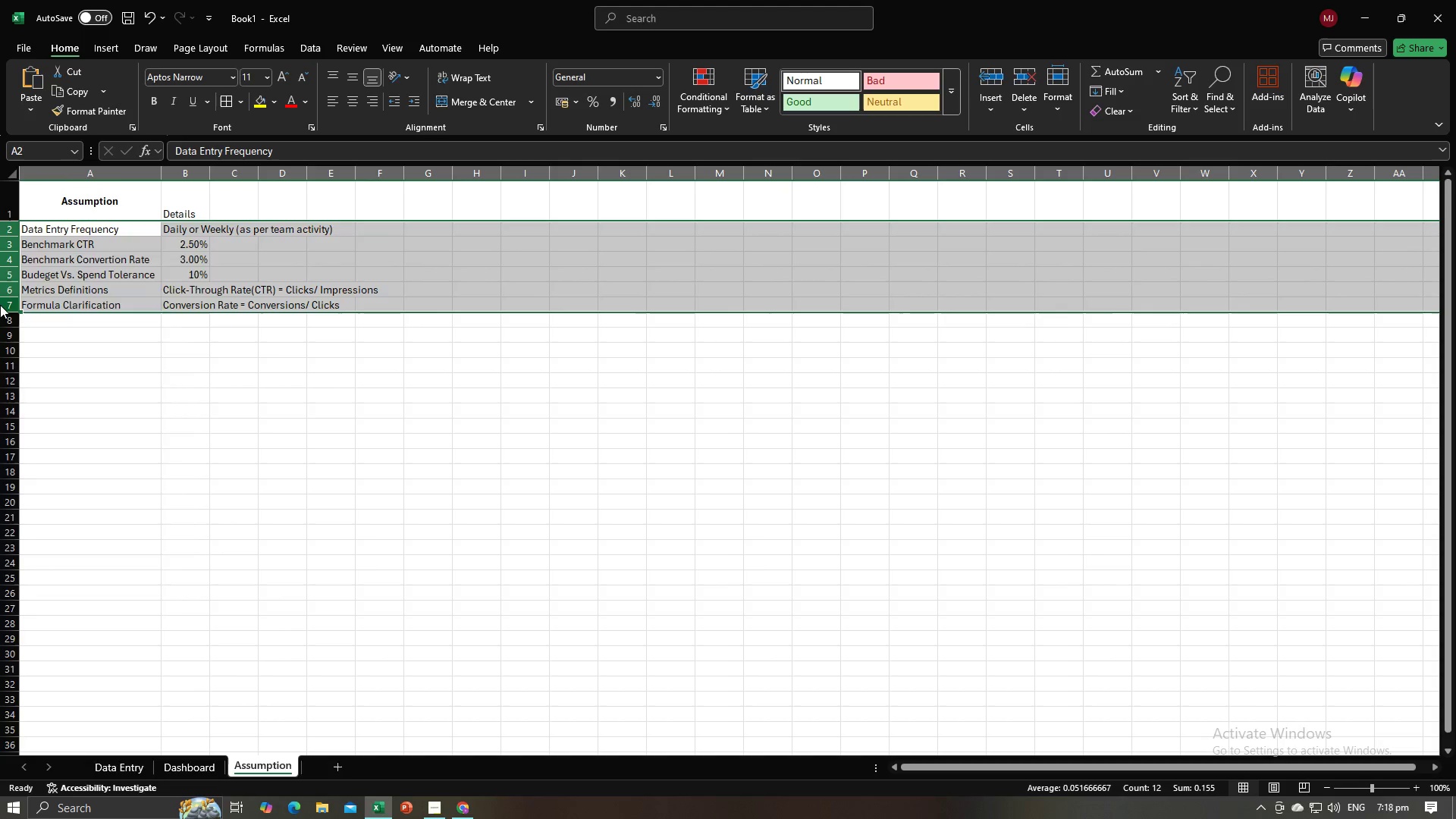 
right_click([0, 305])
 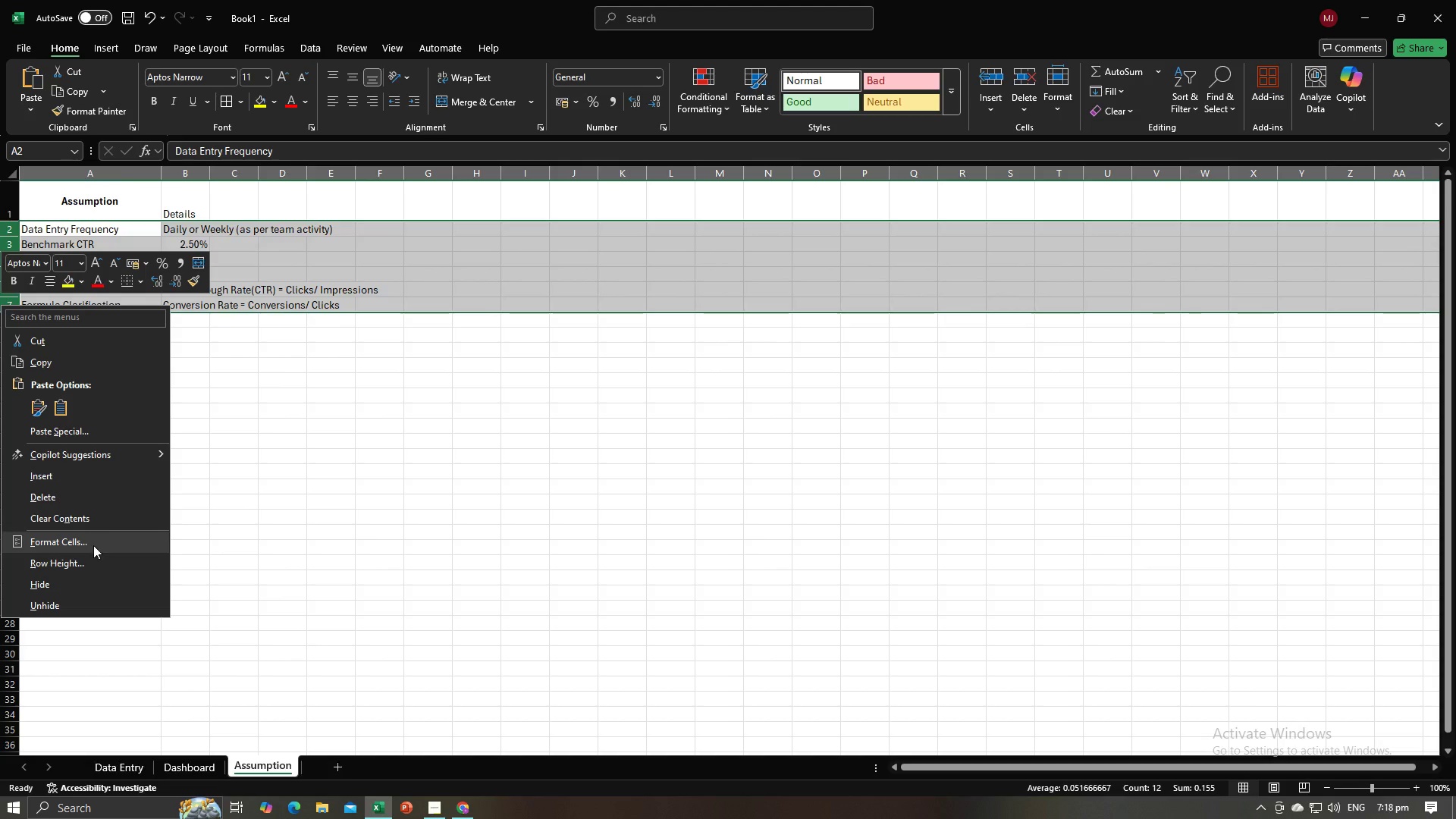 
left_click([97, 557])
 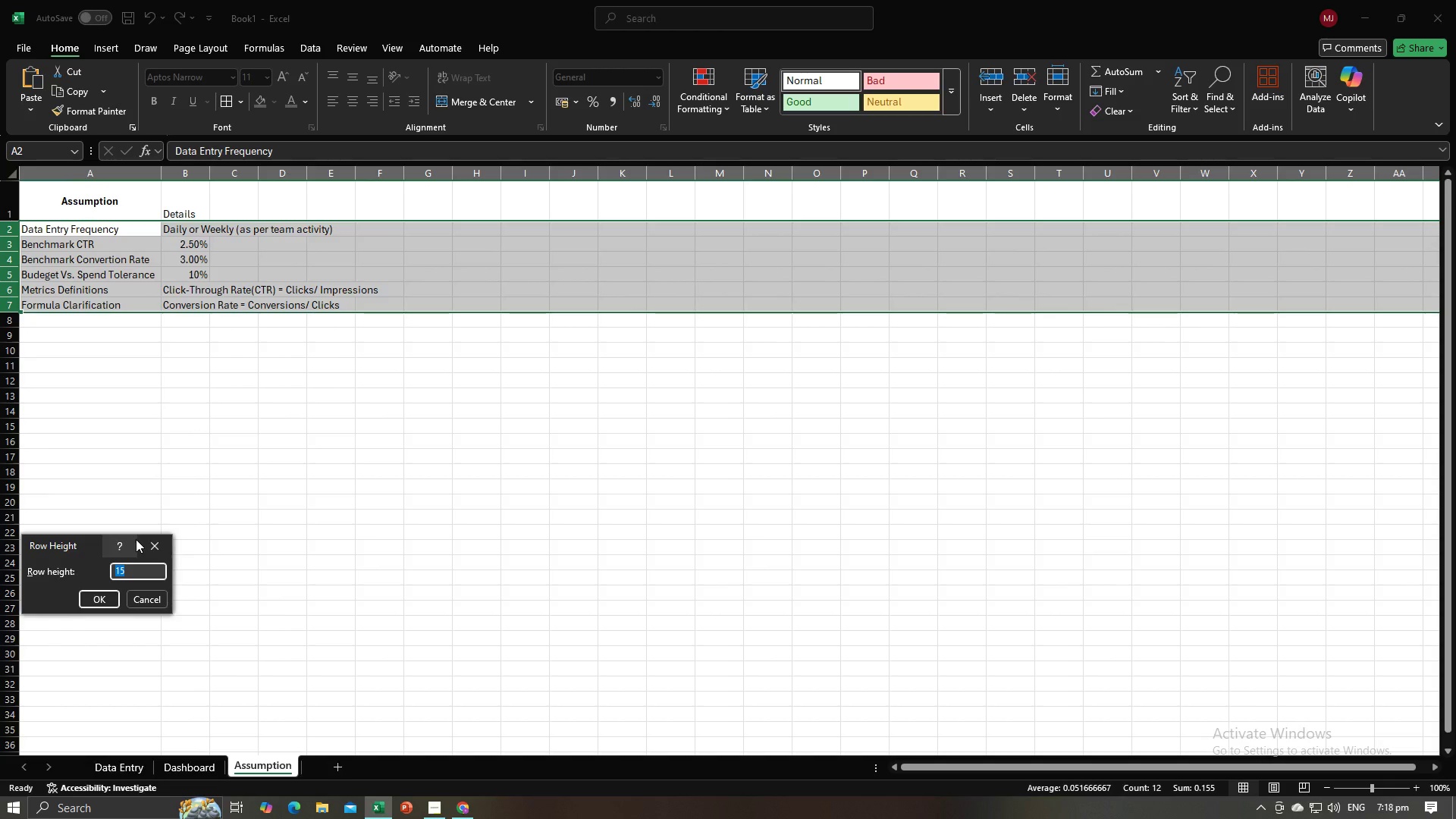 
type(30)
 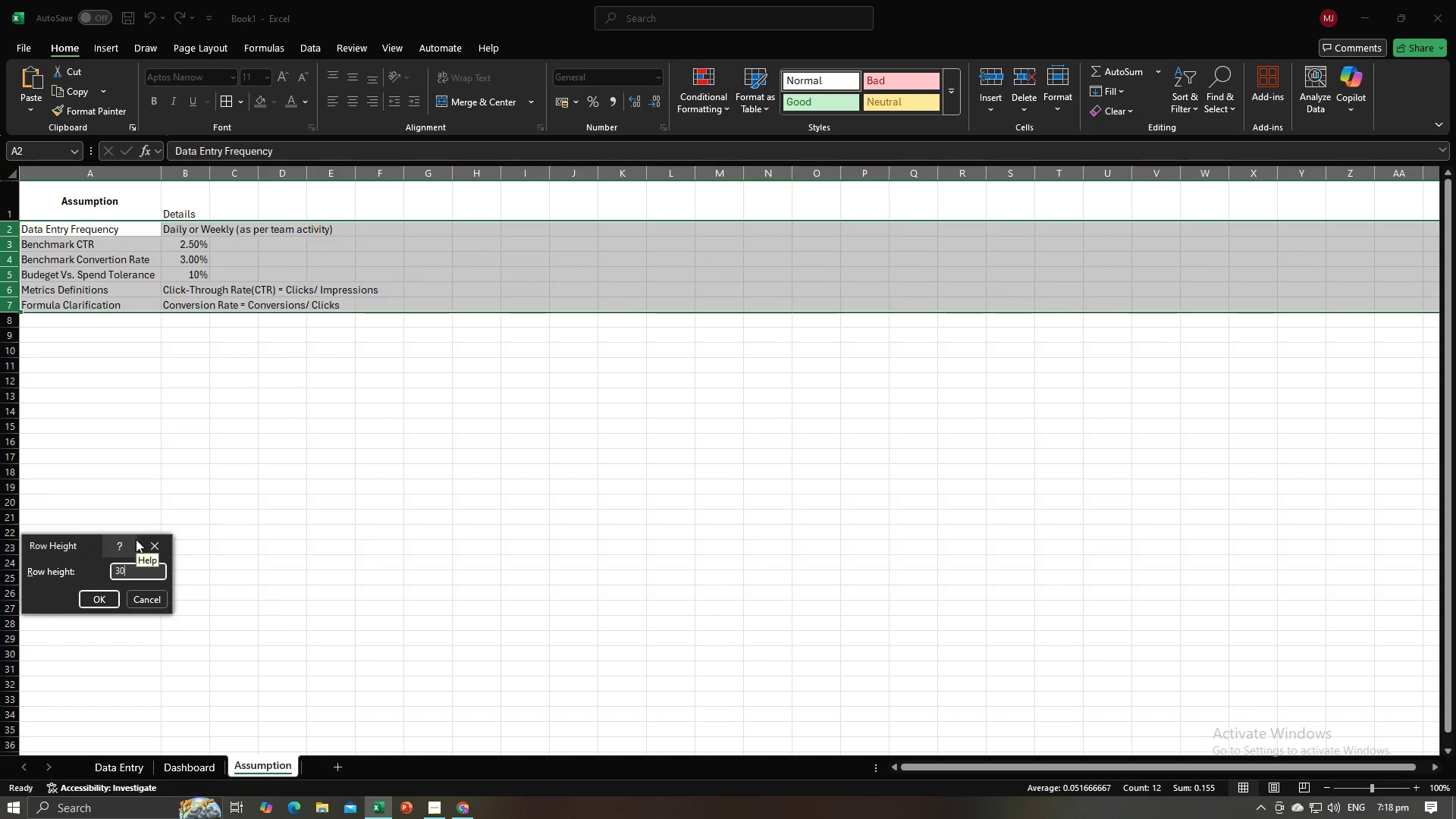 
key(Enter)
 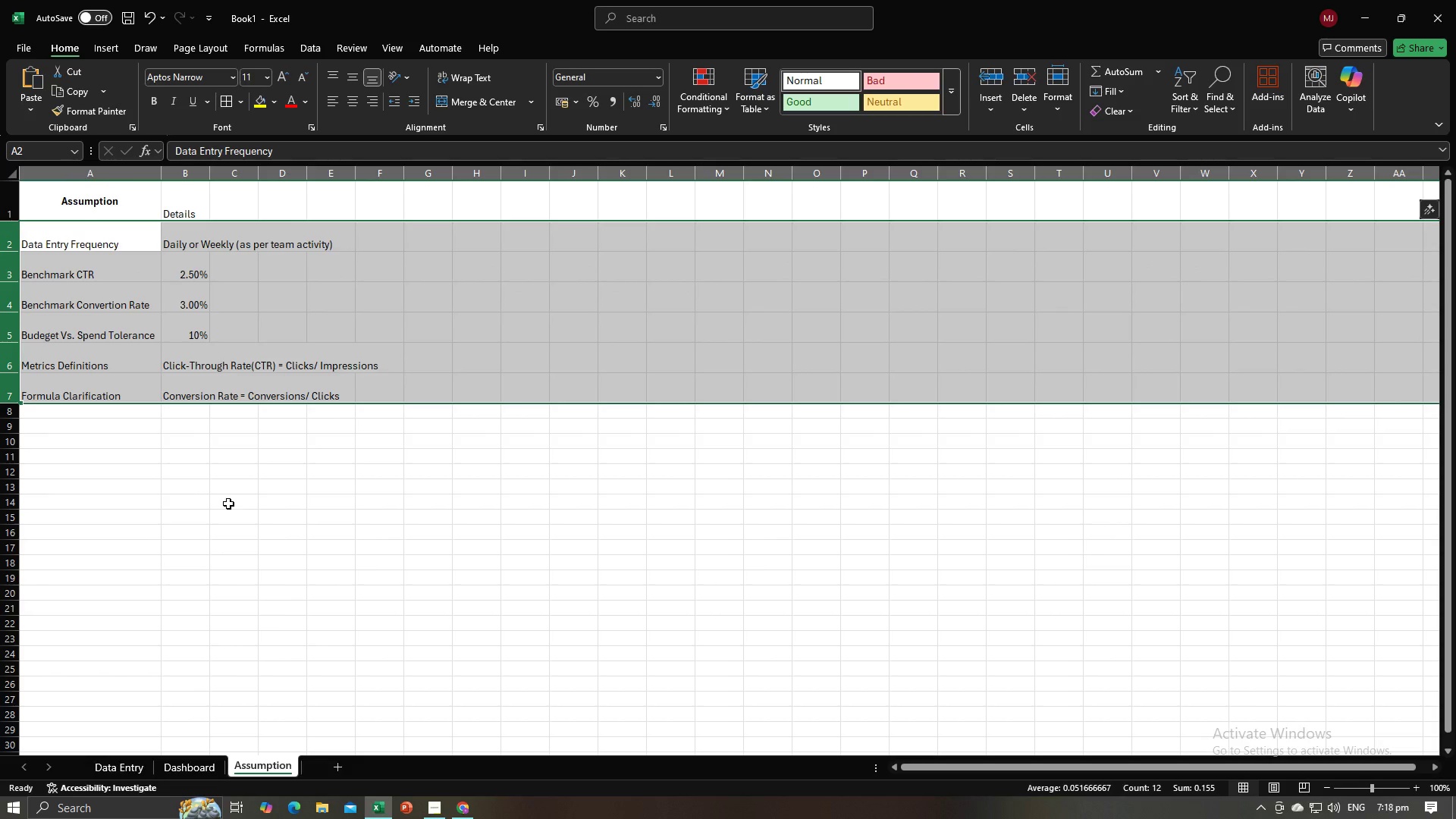 
left_click([239, 503])
 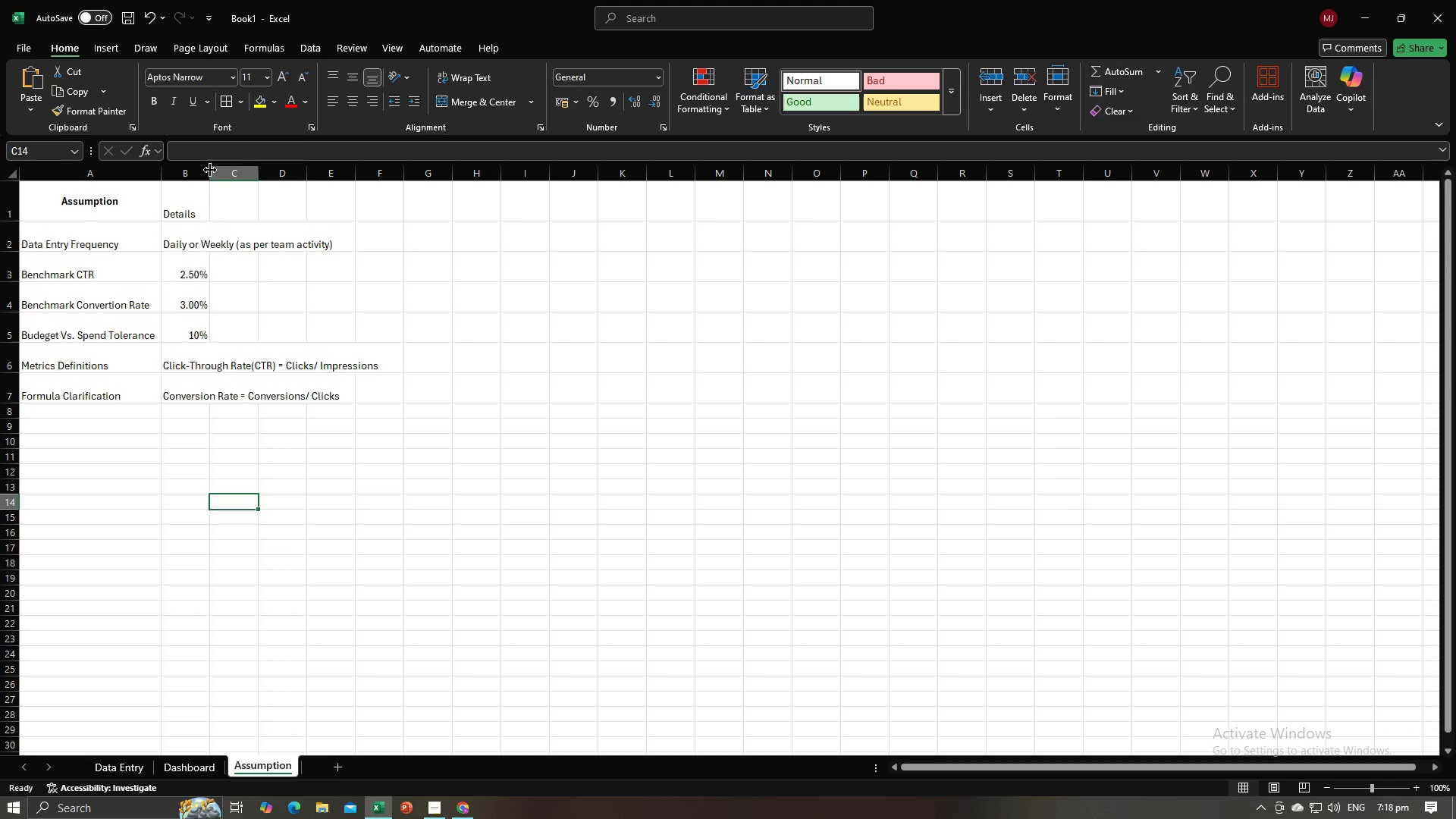 
double_click([210, 170])
 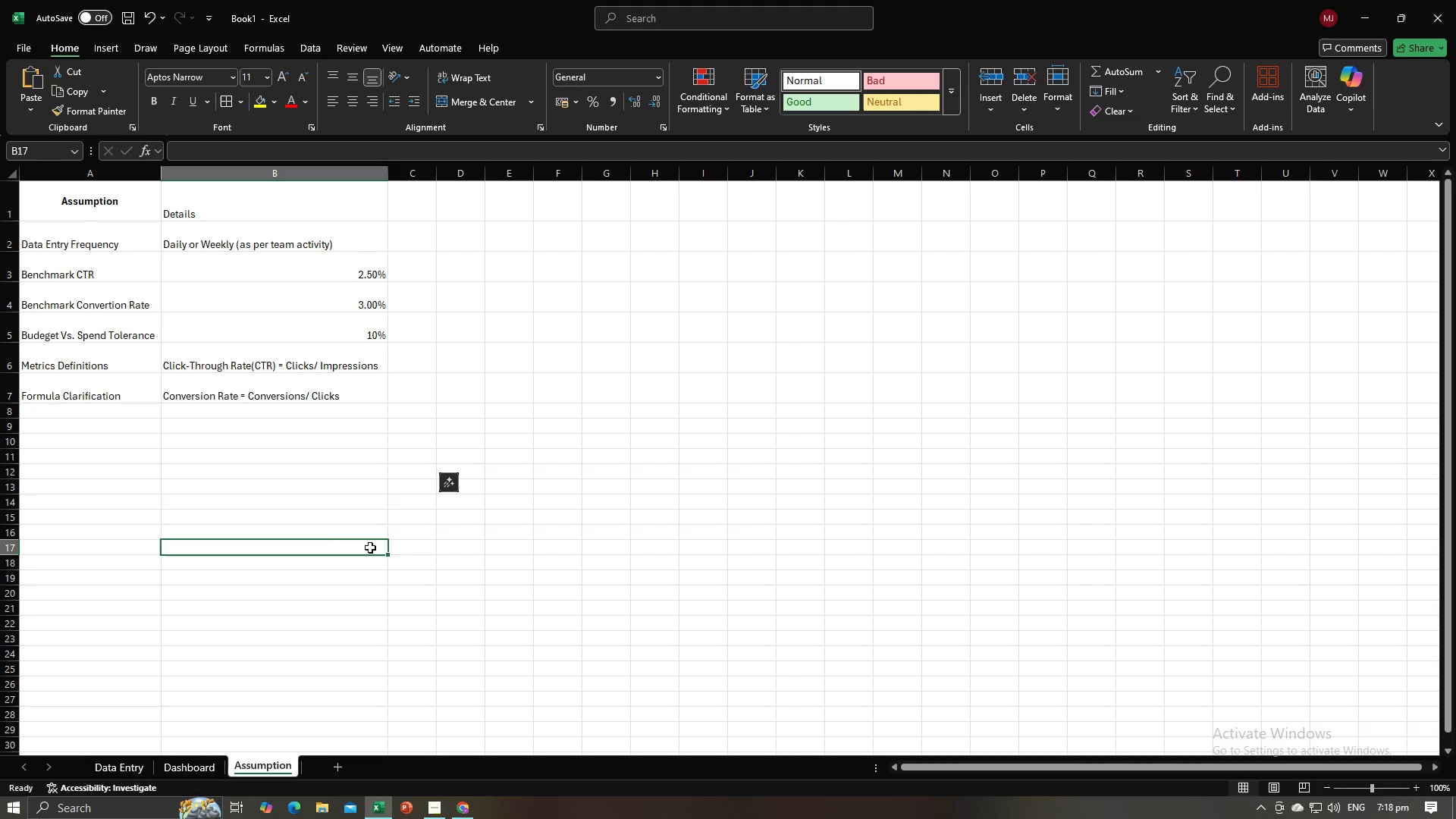 
left_click([370, 548])